 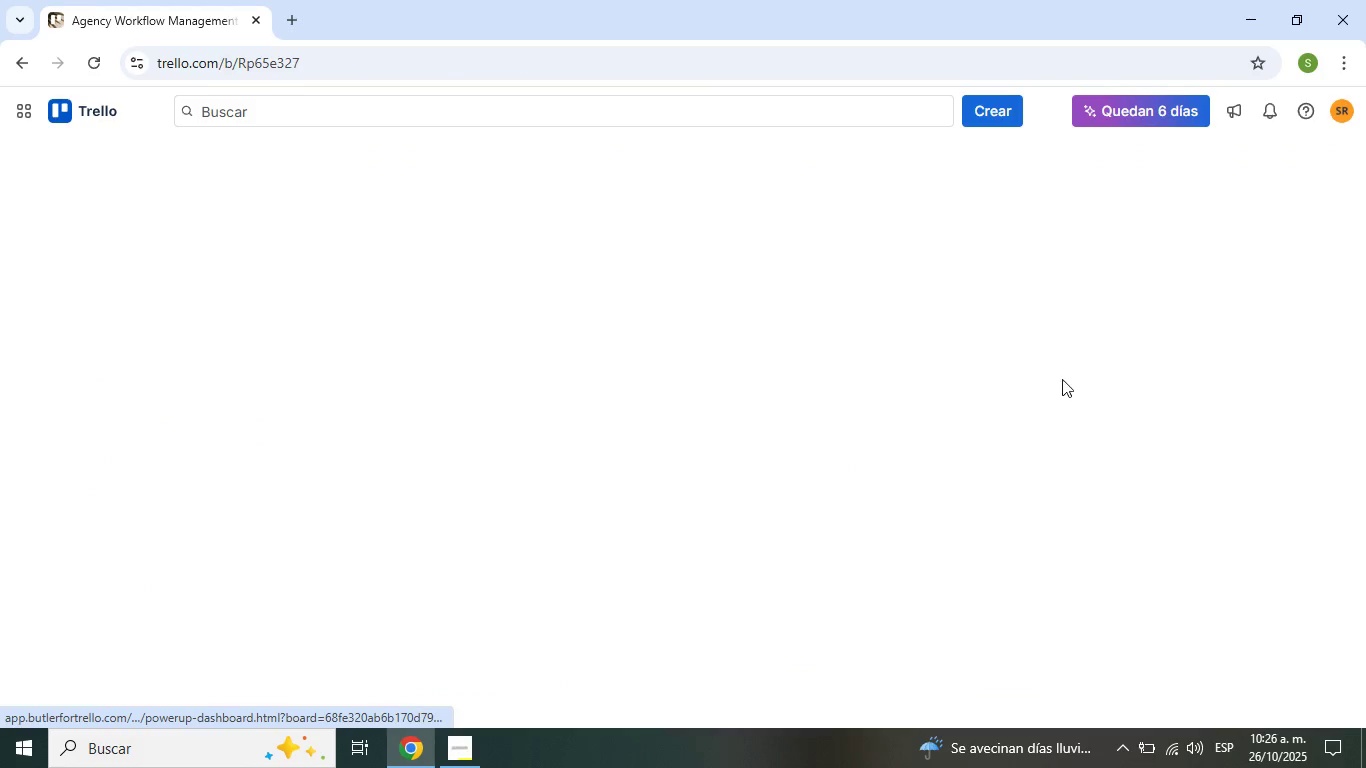 
mouse_move([646, 380])
 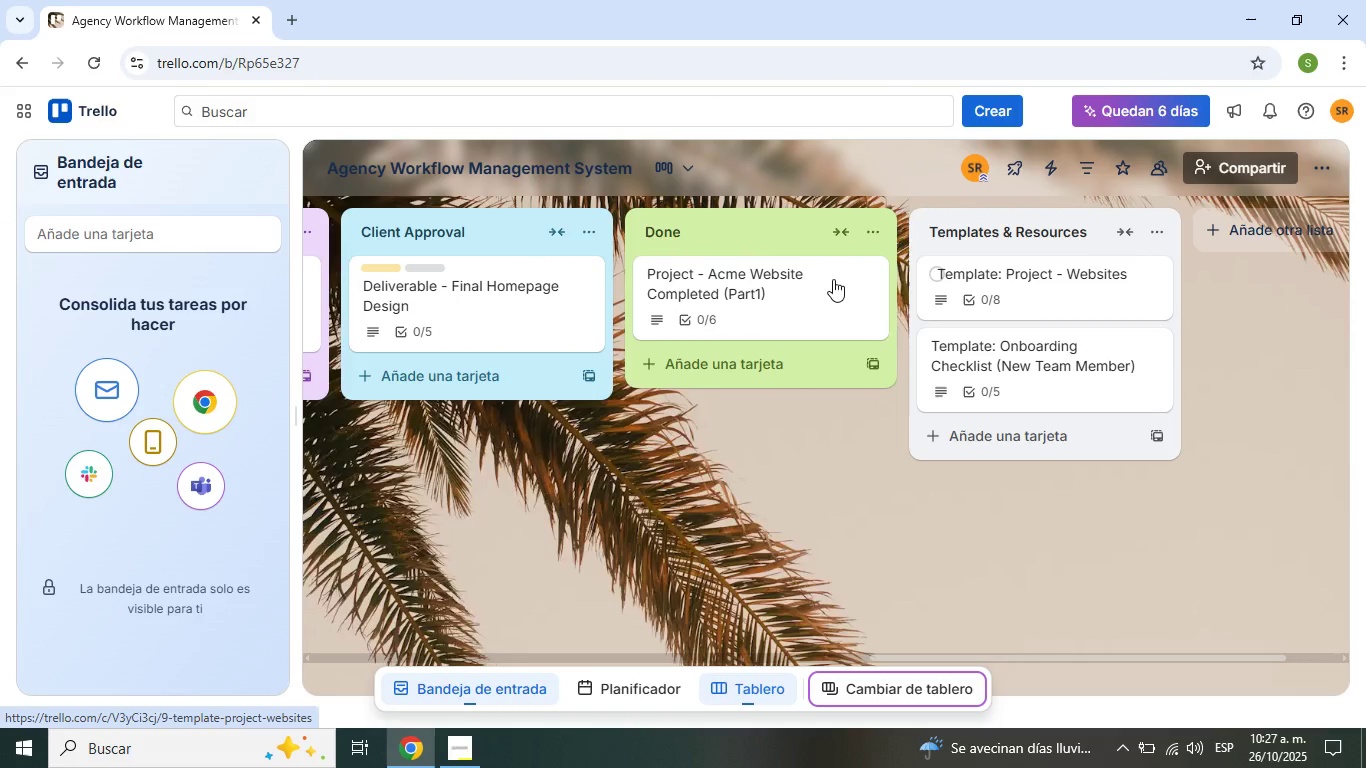 
wait(7.95)
 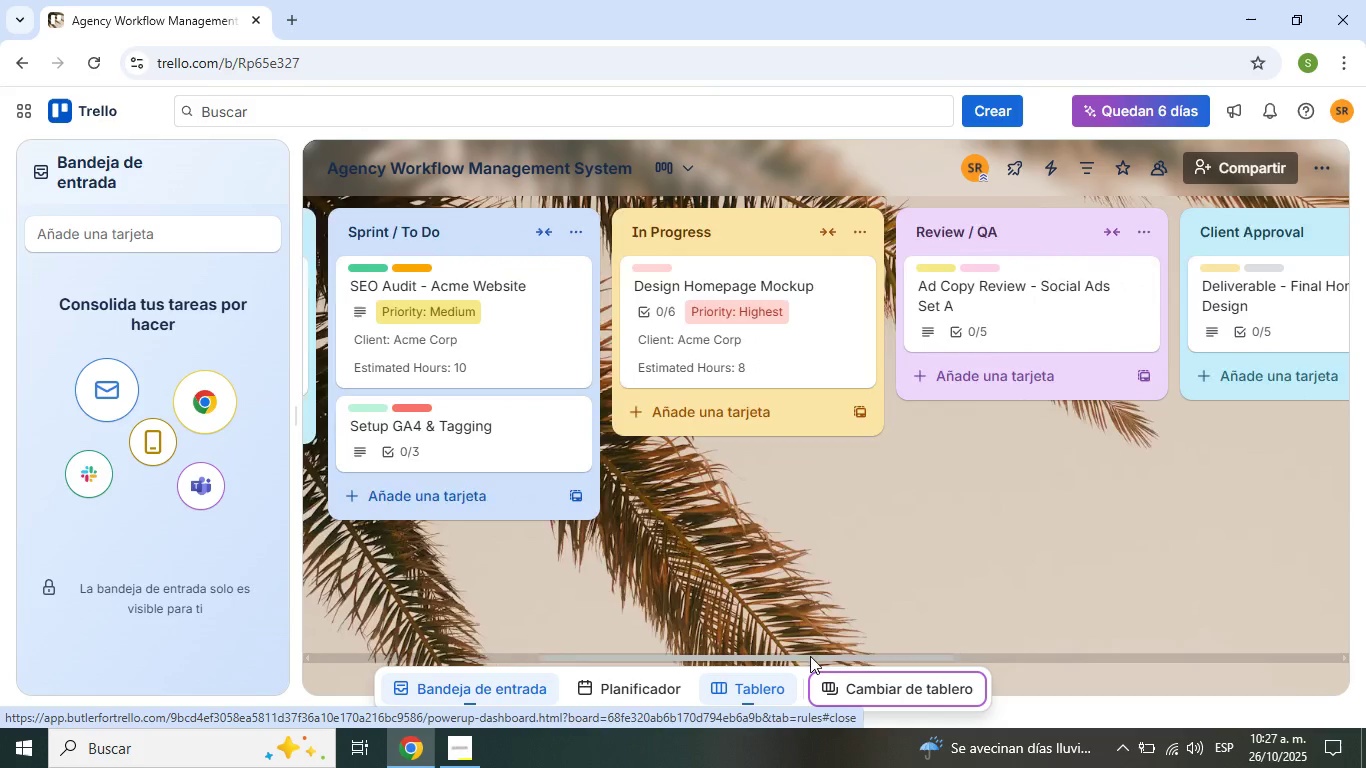 
left_click([363, 285])
 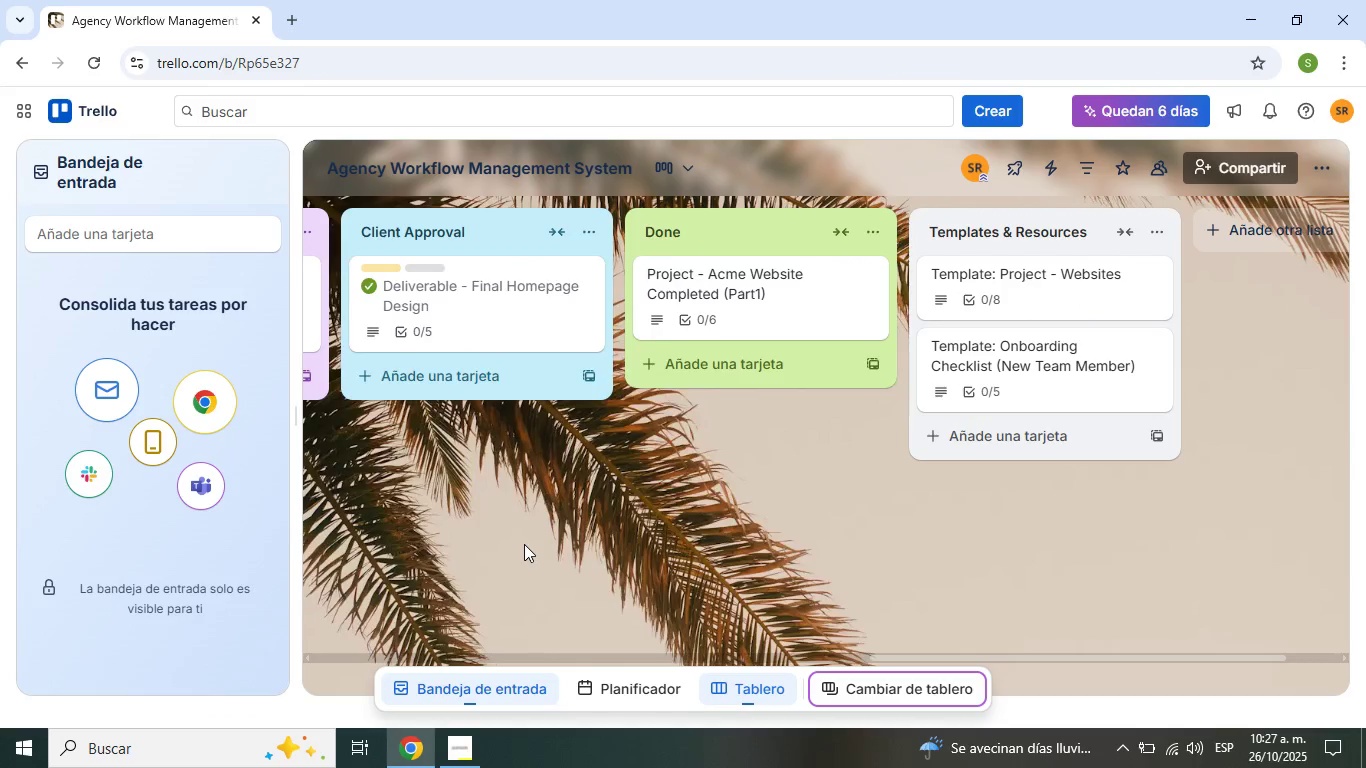 
left_click([524, 544])
 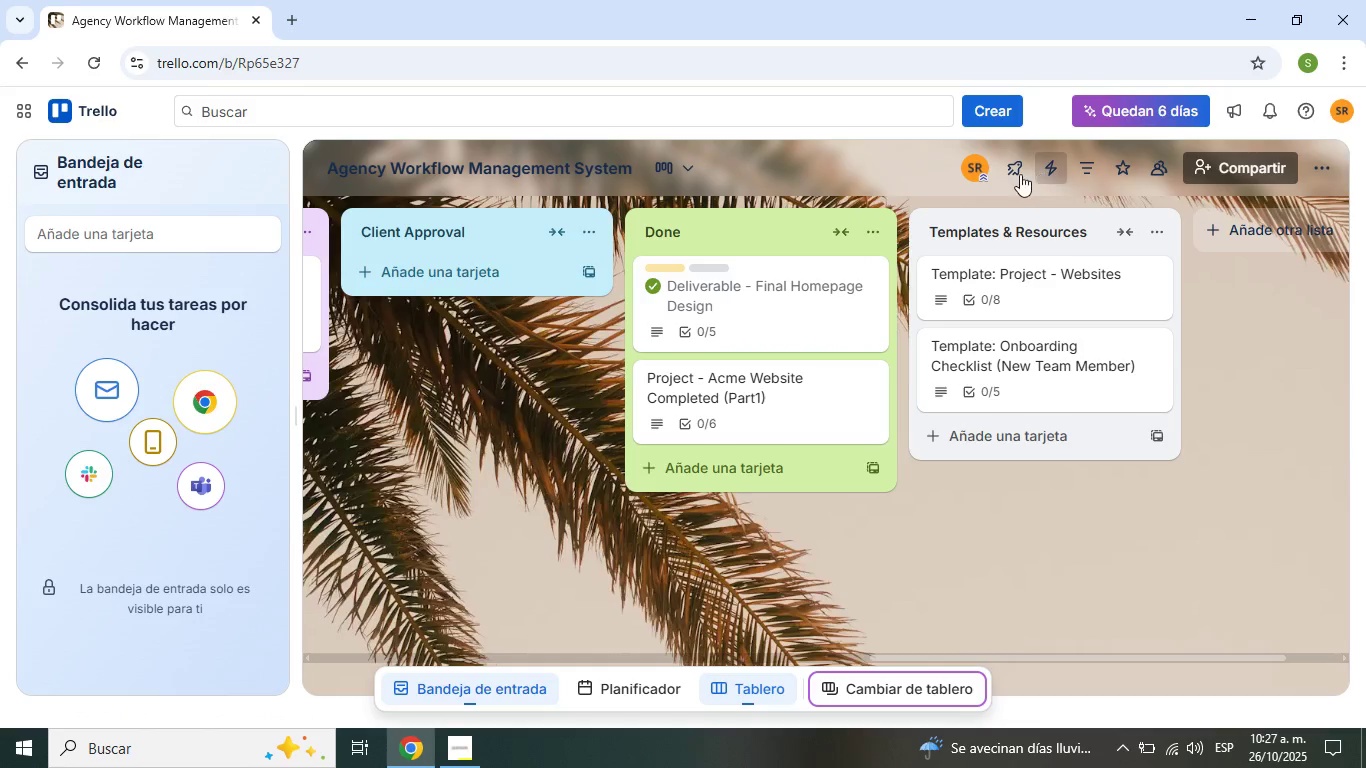 
wait(6.82)
 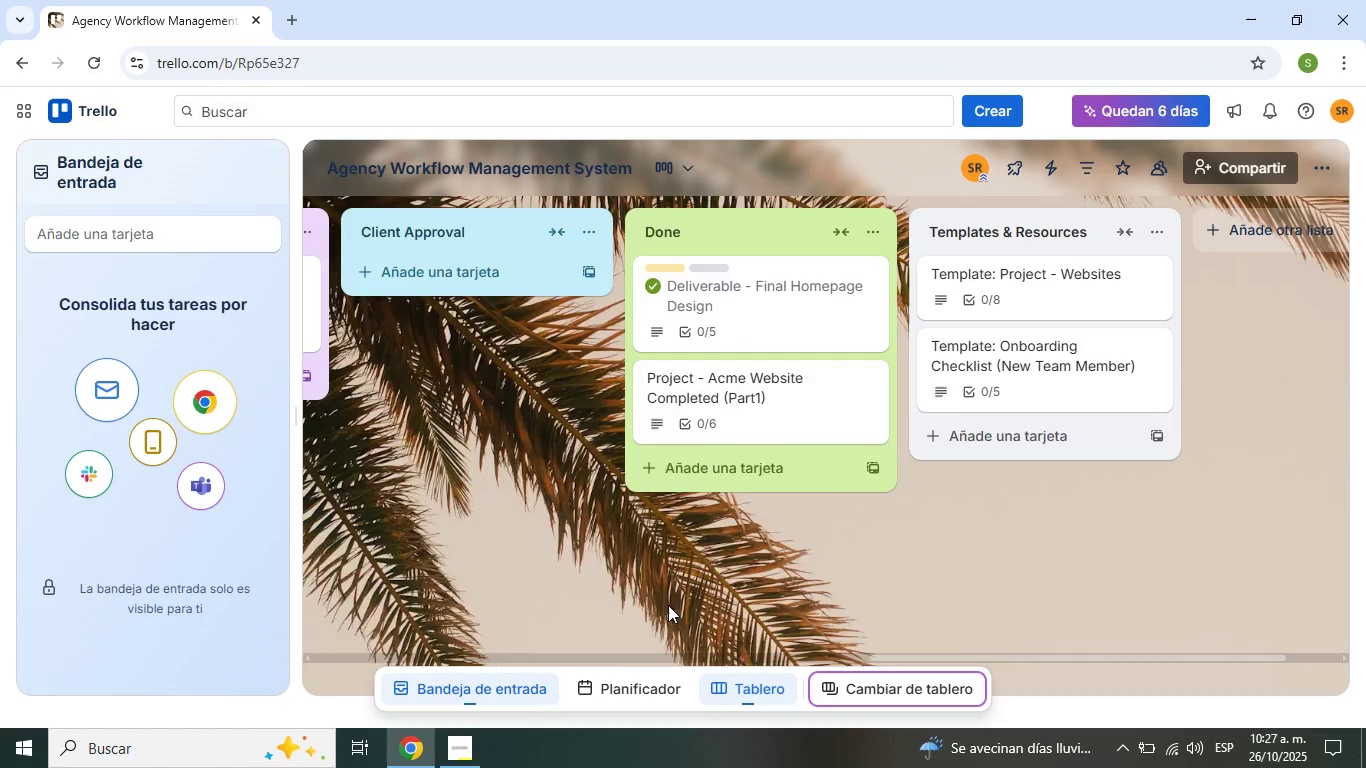 
left_click([1051, 171])
 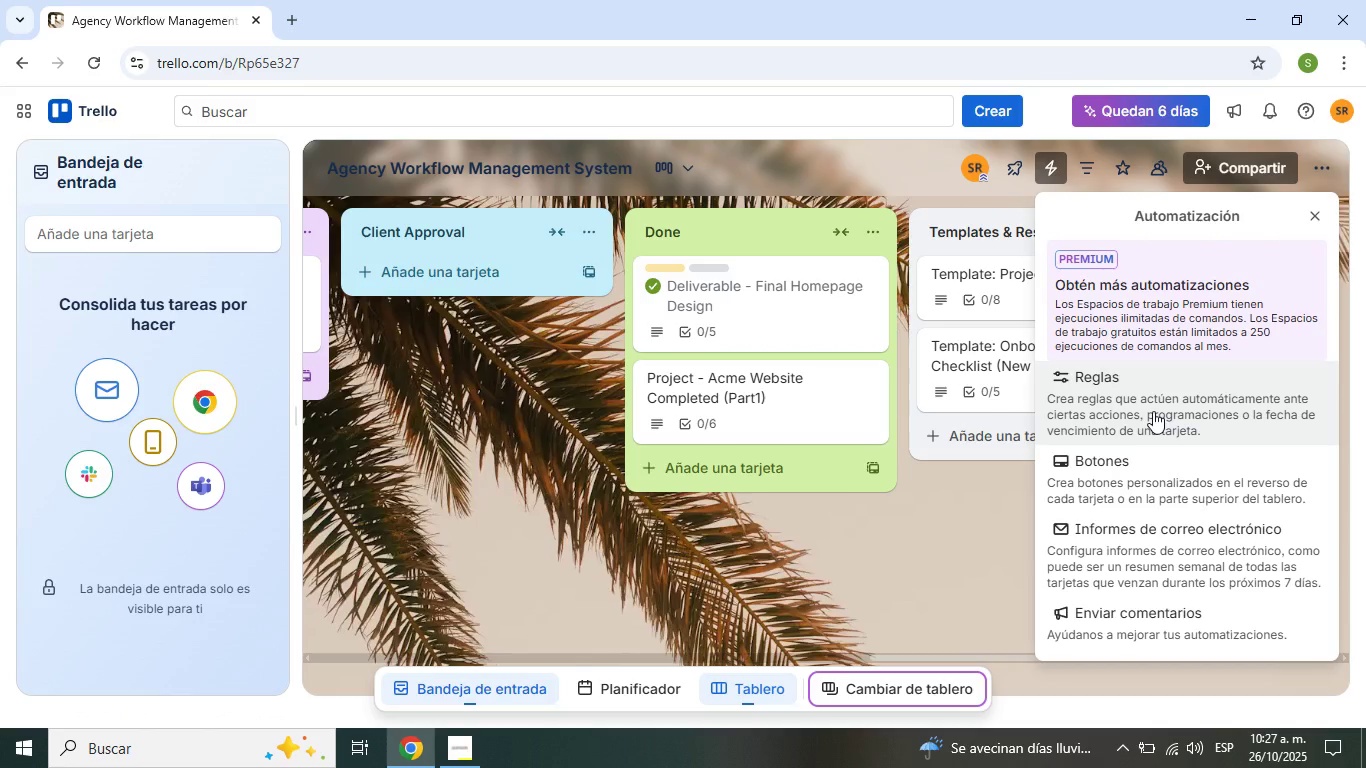 
left_click([1153, 411])
 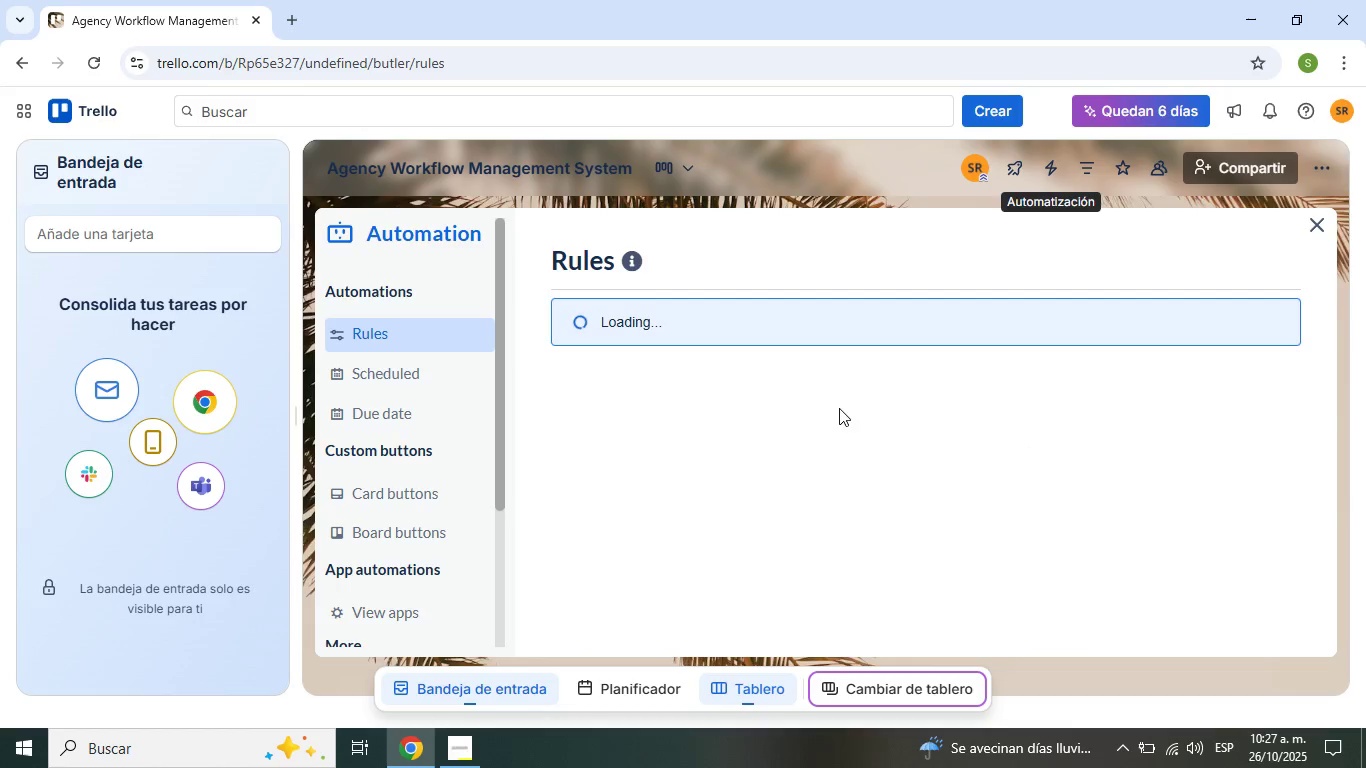 
wait(8.61)
 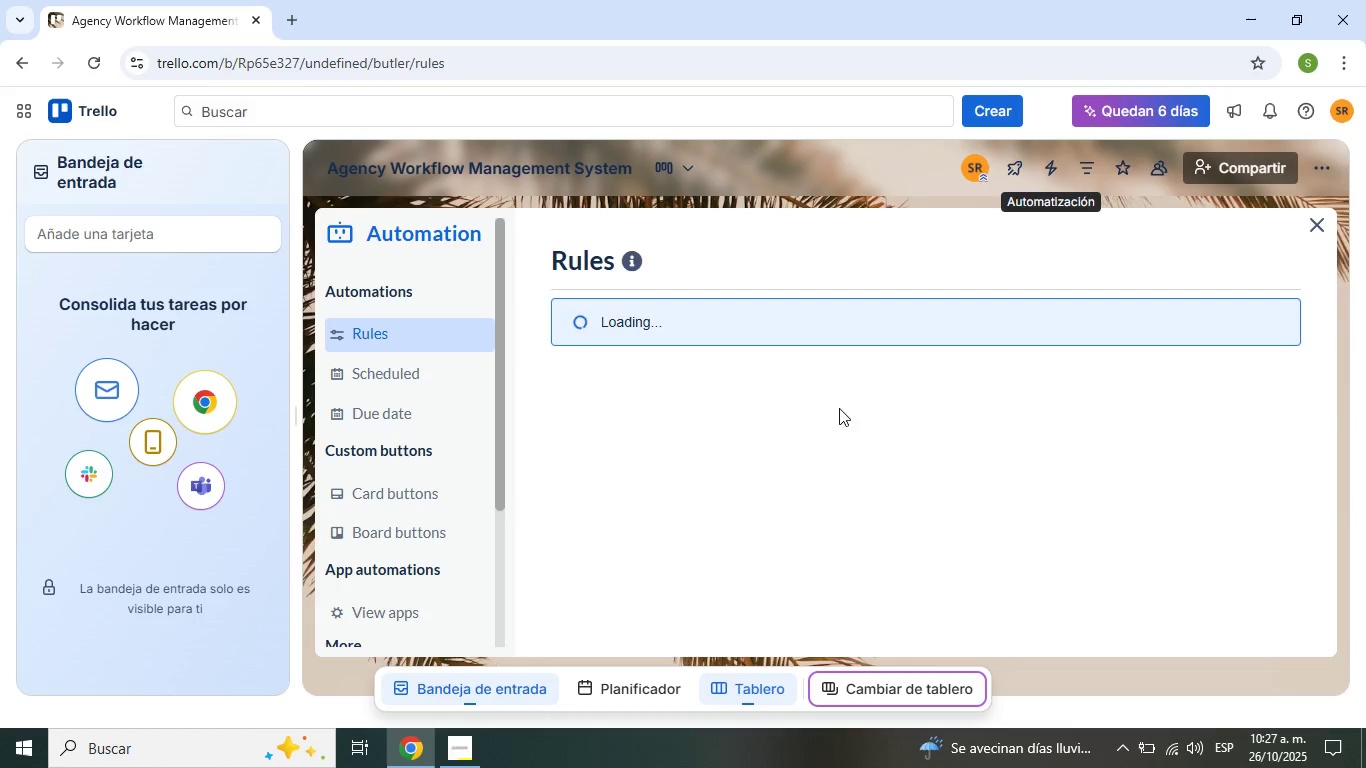 
scroll: coordinate [757, 451], scroll_direction: down, amount: 3.0
 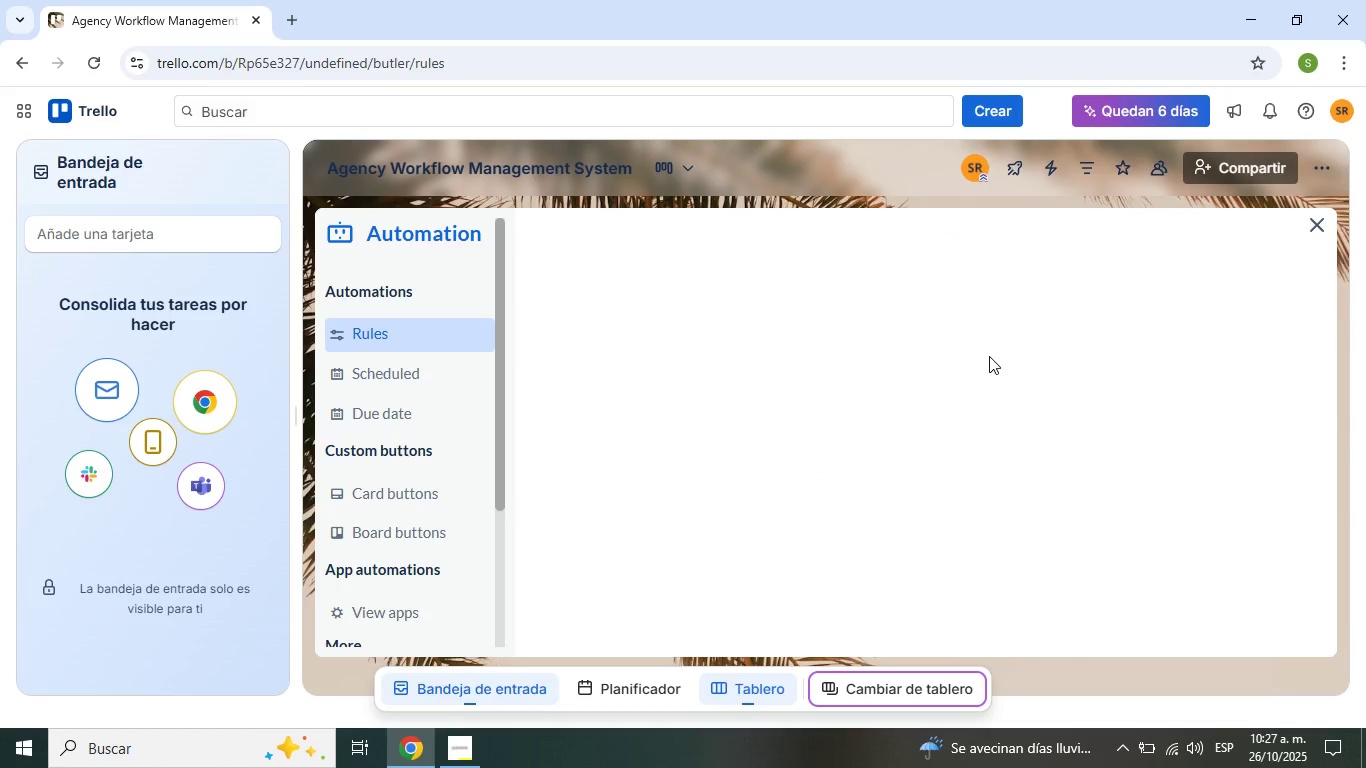 
wait(6.7)
 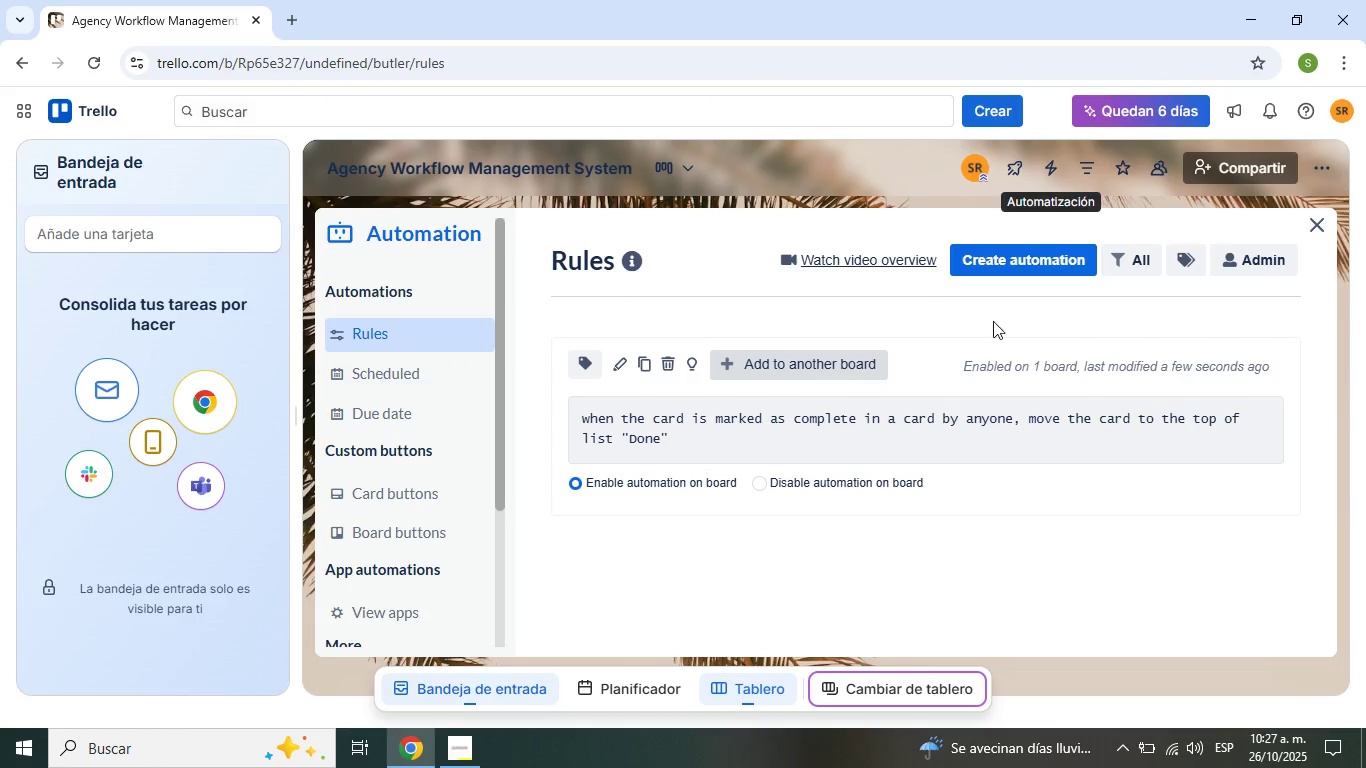 
left_click([909, 513])
 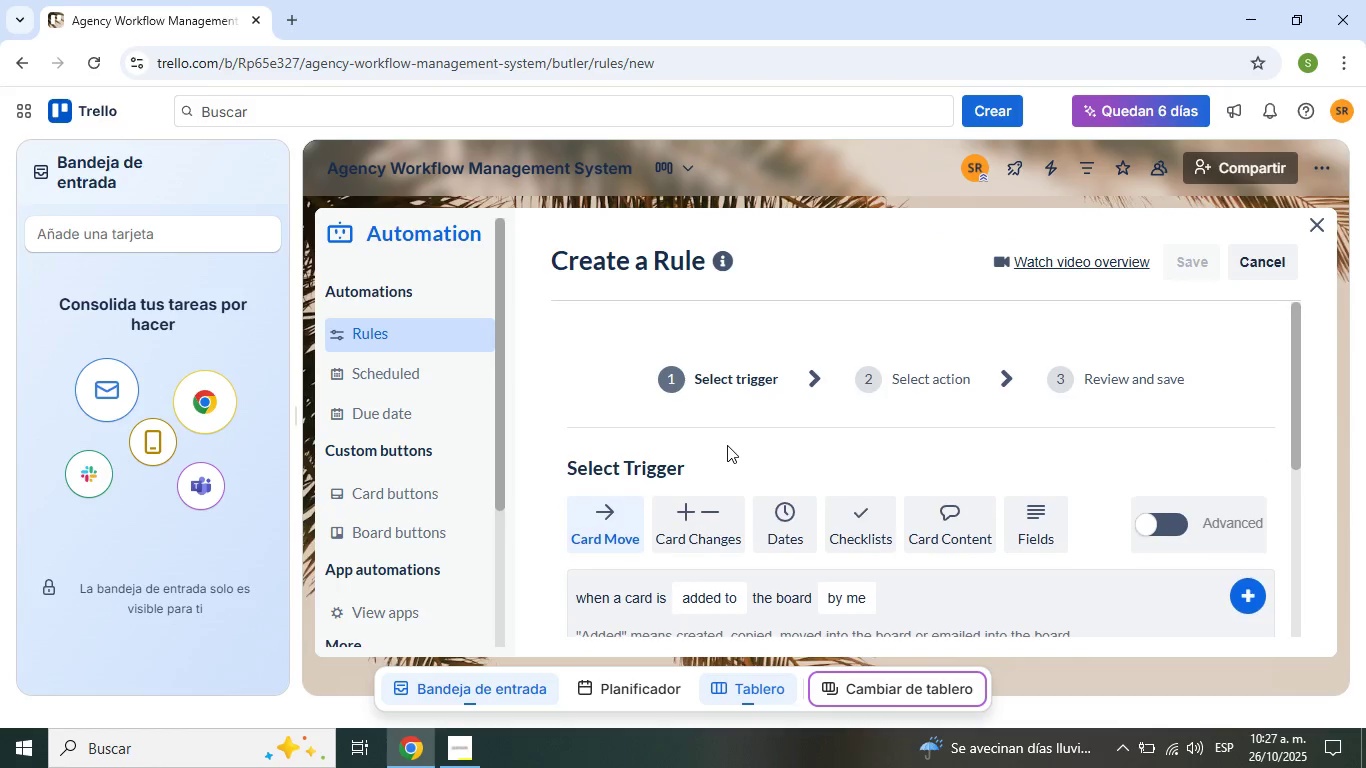 
scroll: coordinate [727, 446], scroll_direction: down, amount: 2.0
 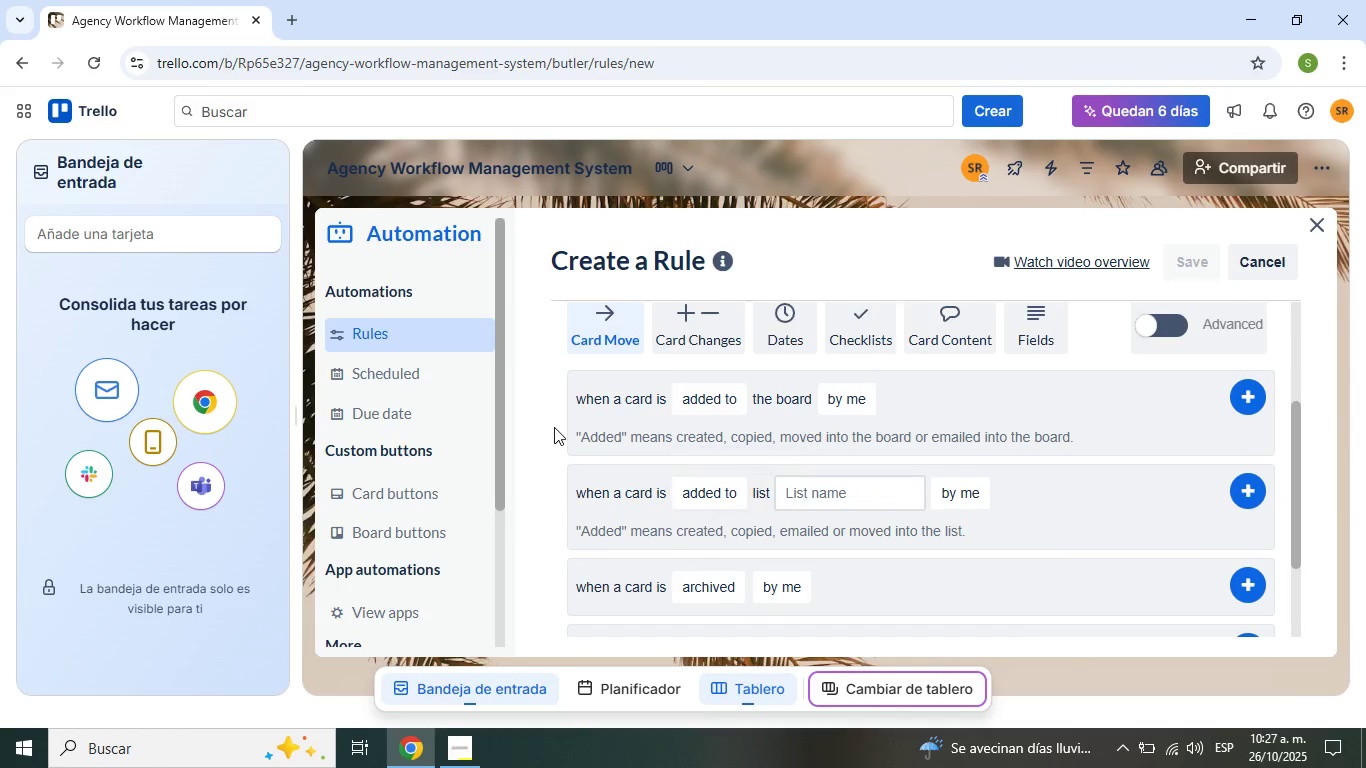 
left_click([554, 427])
 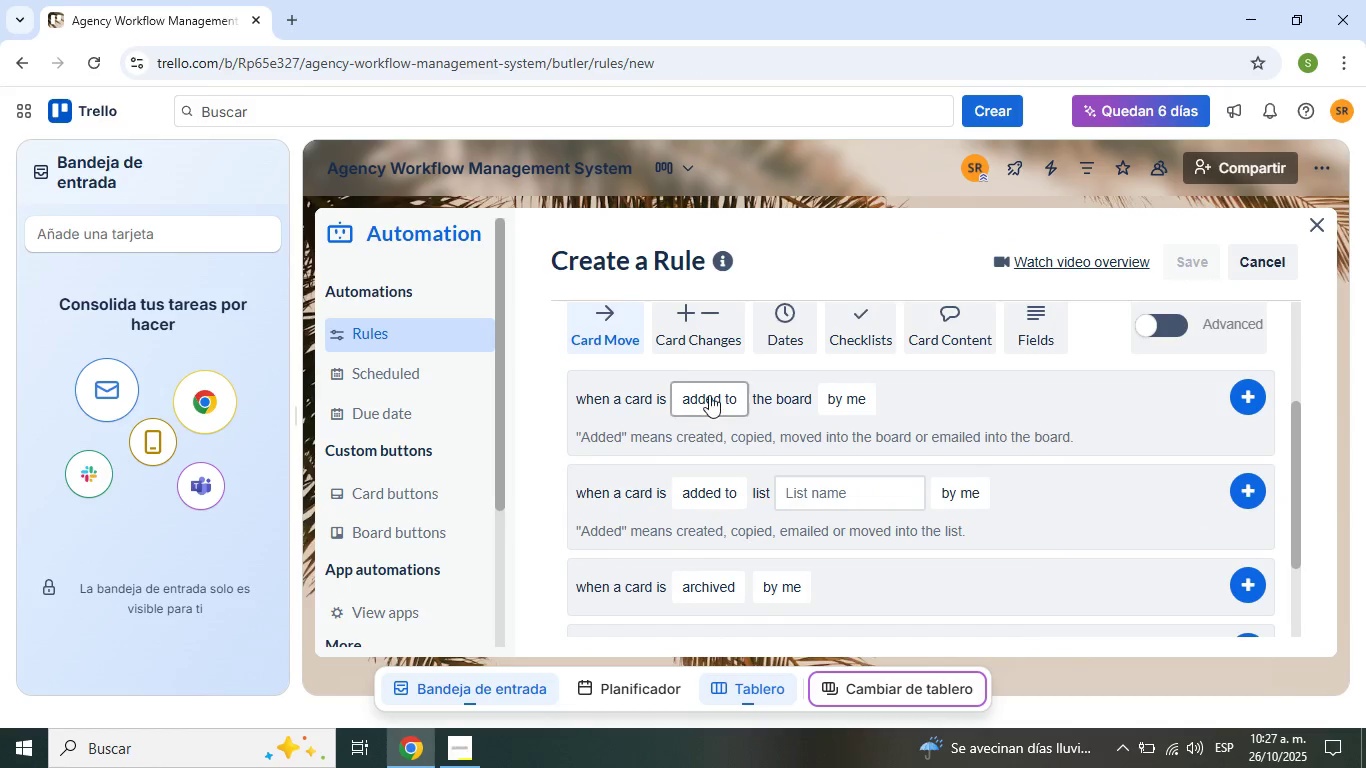 
mouse_move([731, 398])
 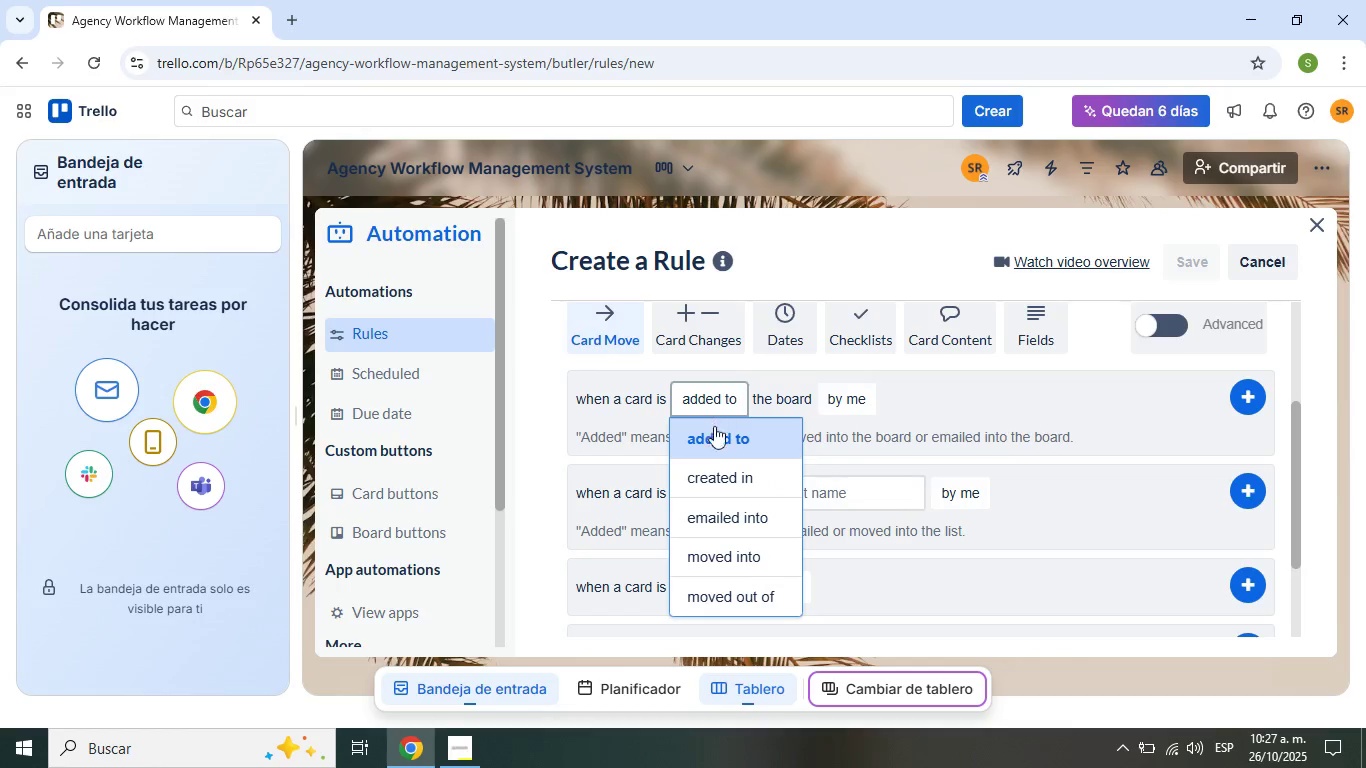 
scroll: coordinate [633, 418], scroll_direction: up, amount: 1.0
 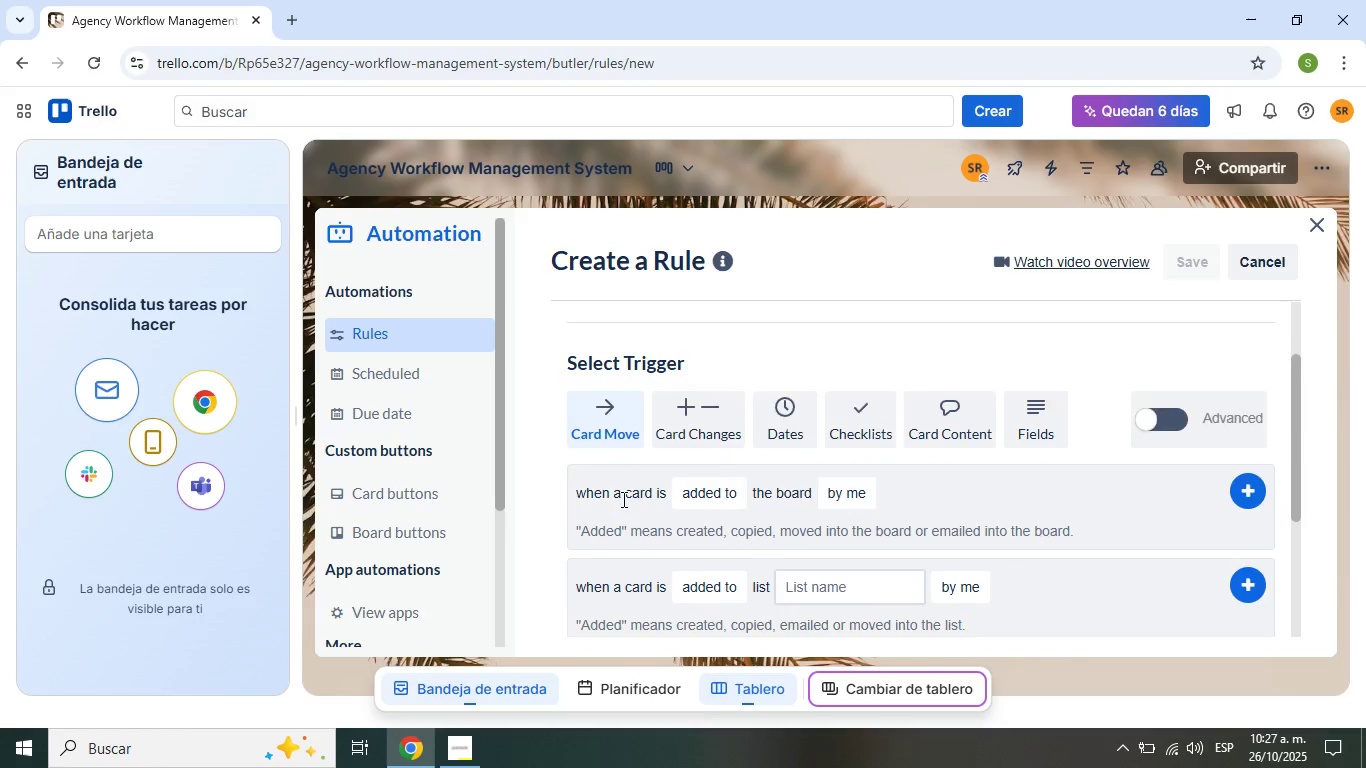 
scroll: coordinate [622, 499], scroll_direction: down, amount: 1.0
 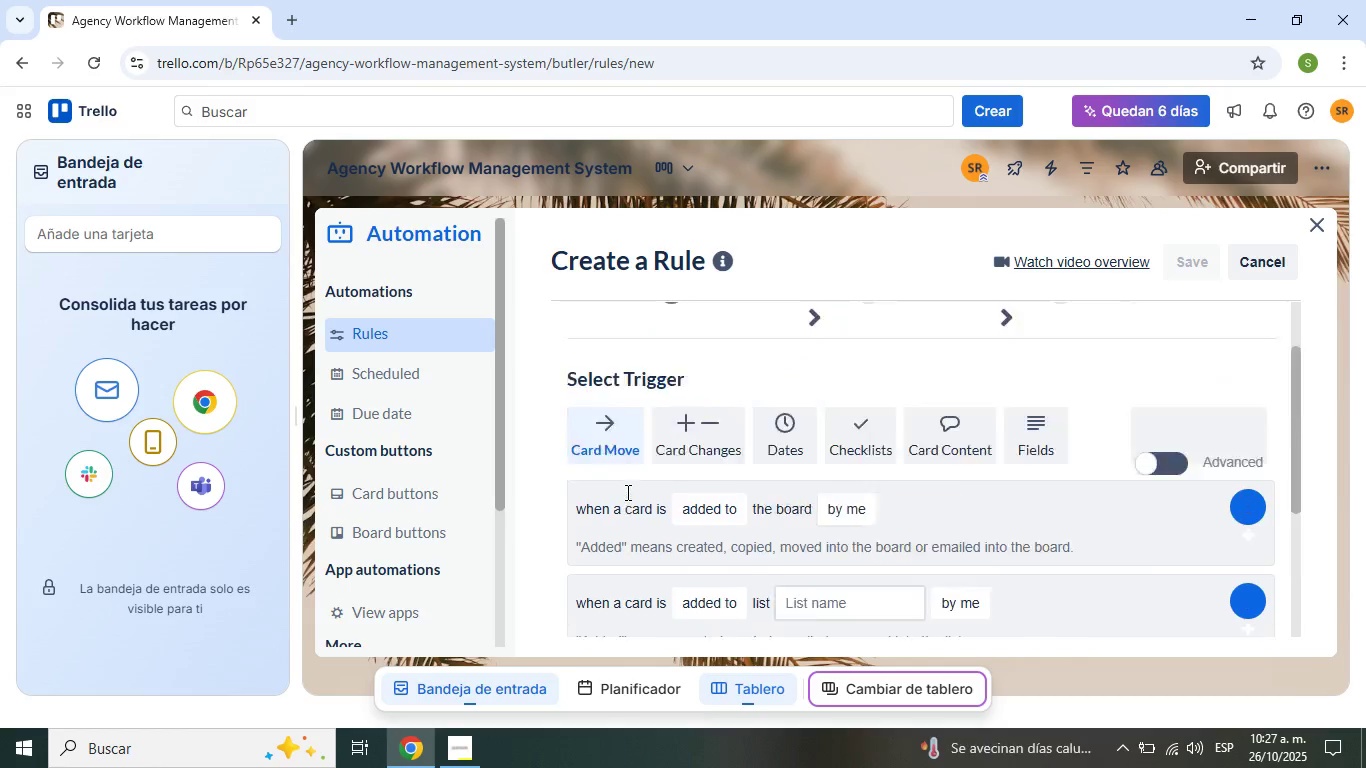 
scroll: coordinate [626, 492], scroll_direction: up, amount: 3.0
 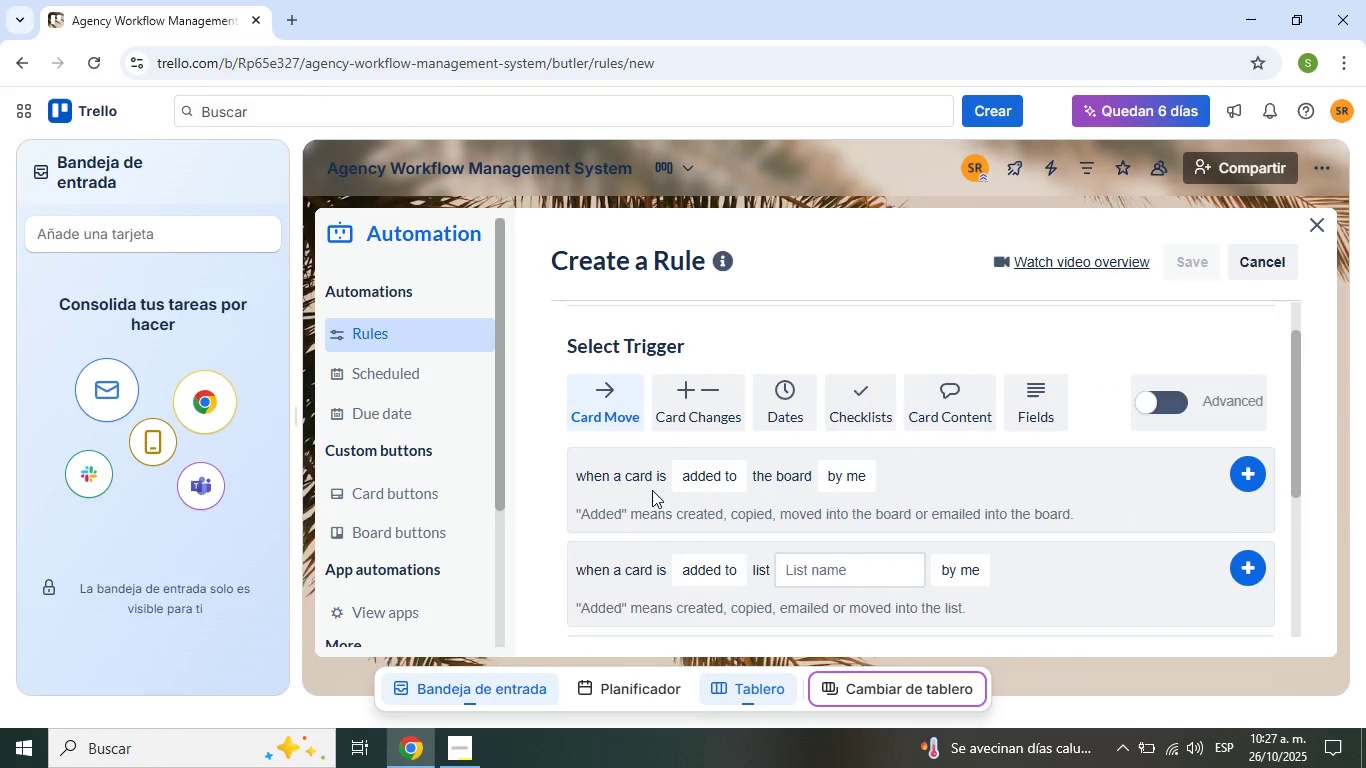 
scroll: coordinate [652, 490], scroll_direction: down, amount: 2.0
 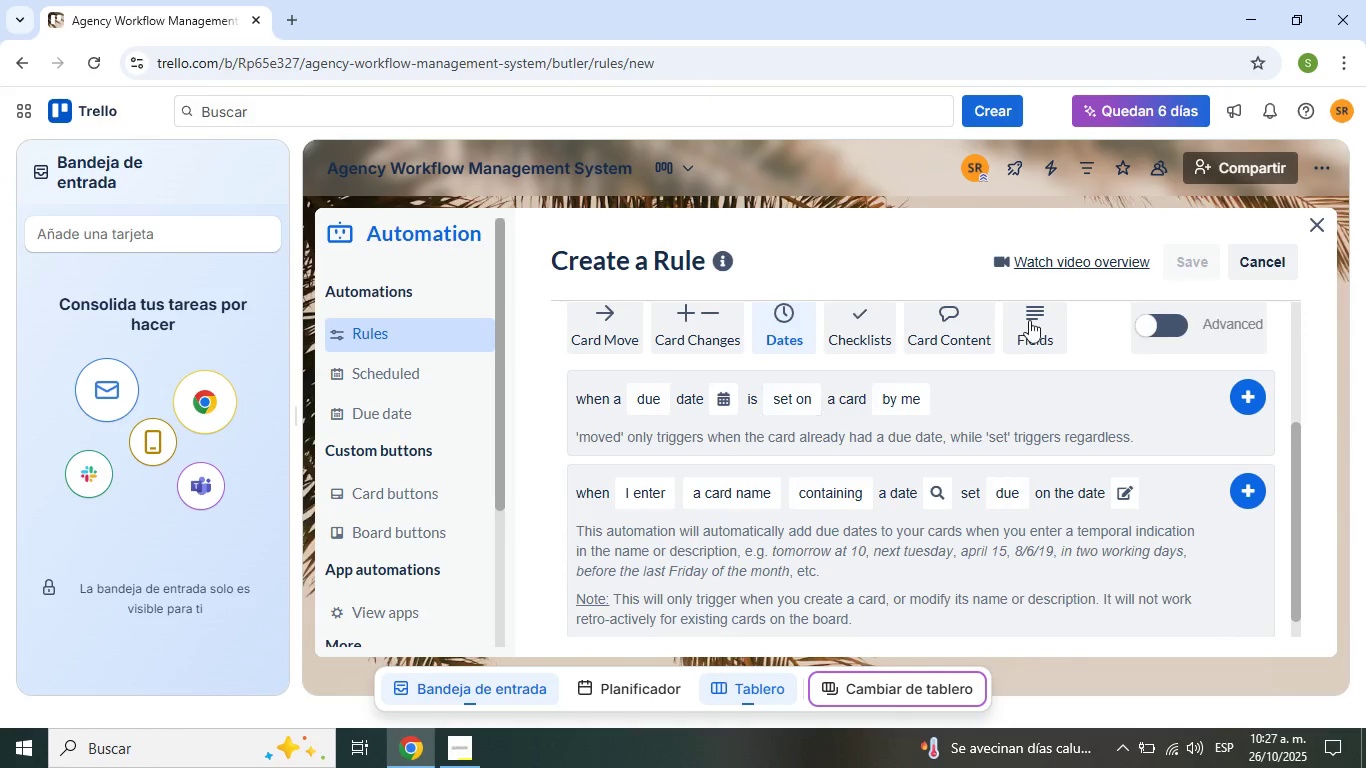 
left_click([1030, 331])
 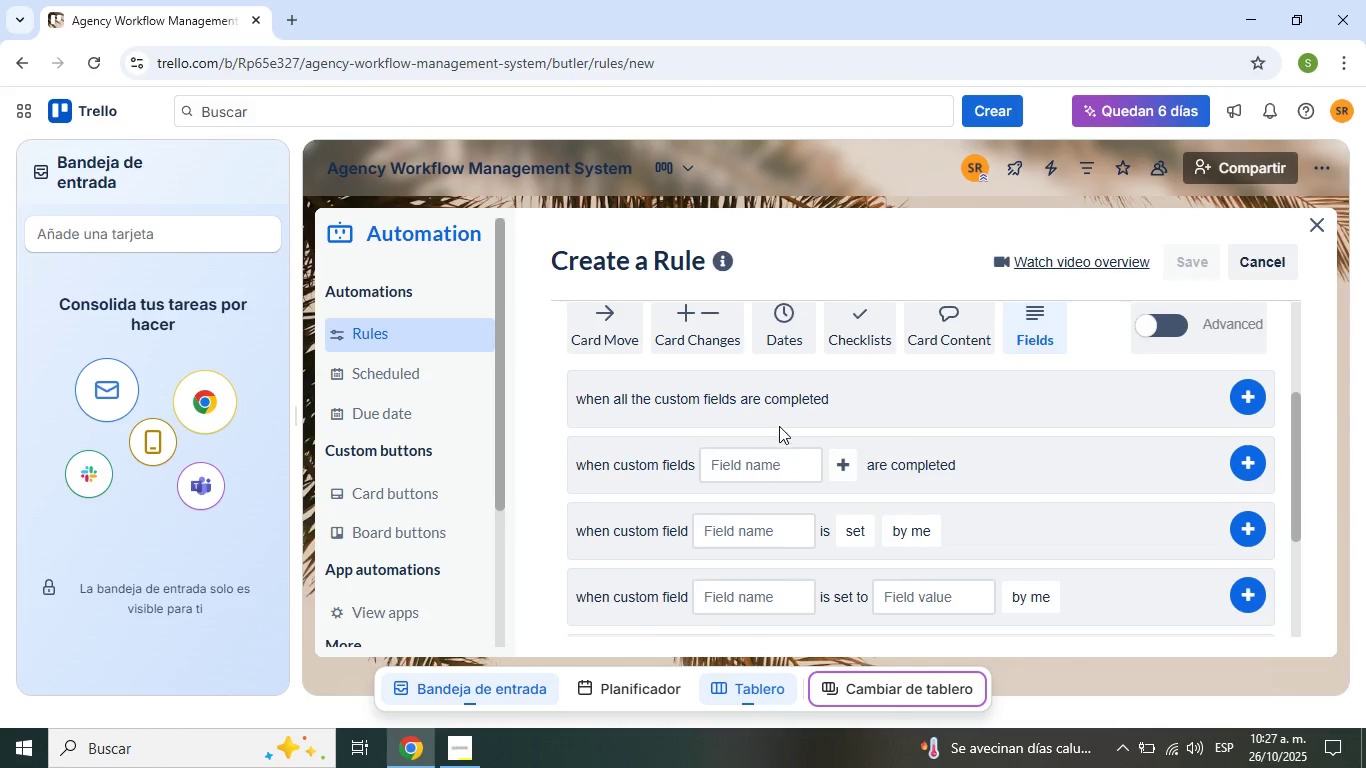 
scroll: coordinate [778, 423], scroll_direction: up, amount: 1.0
 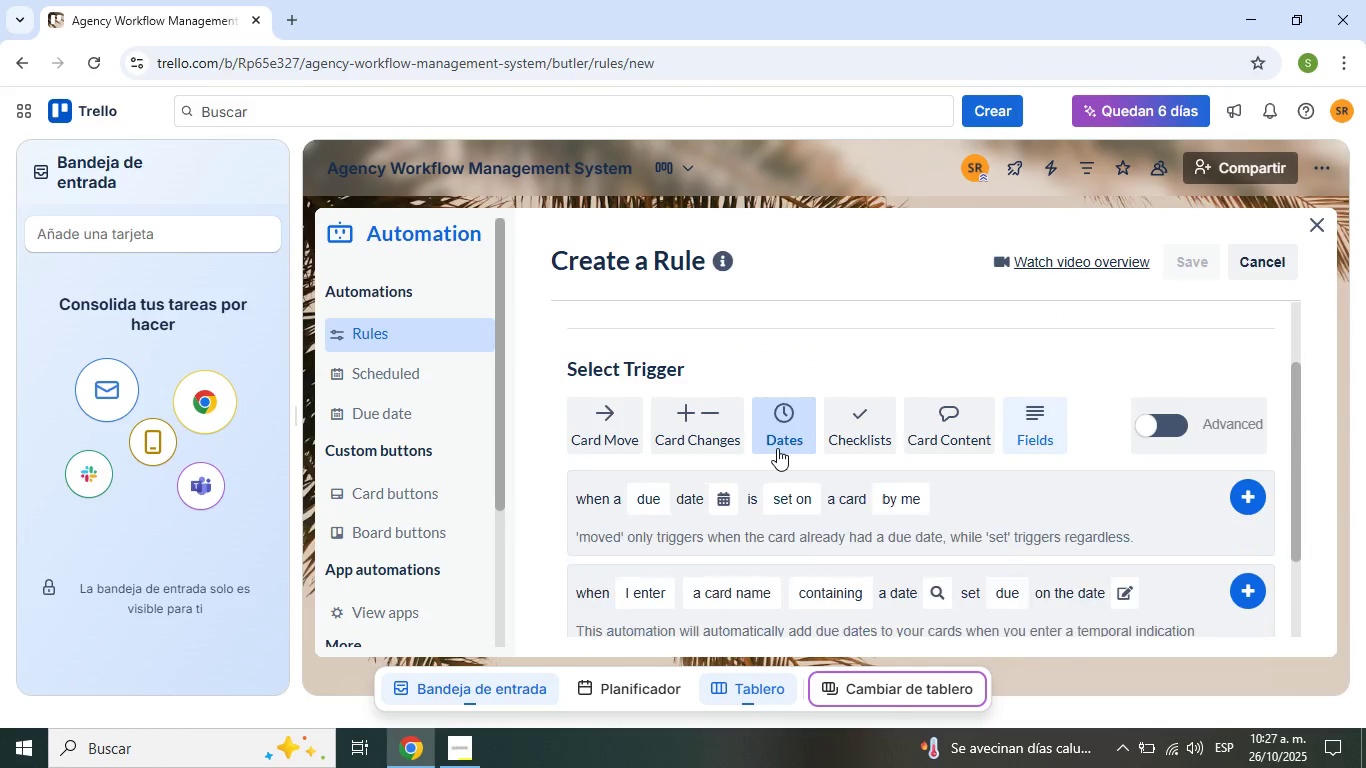 
left_click([777, 448])
 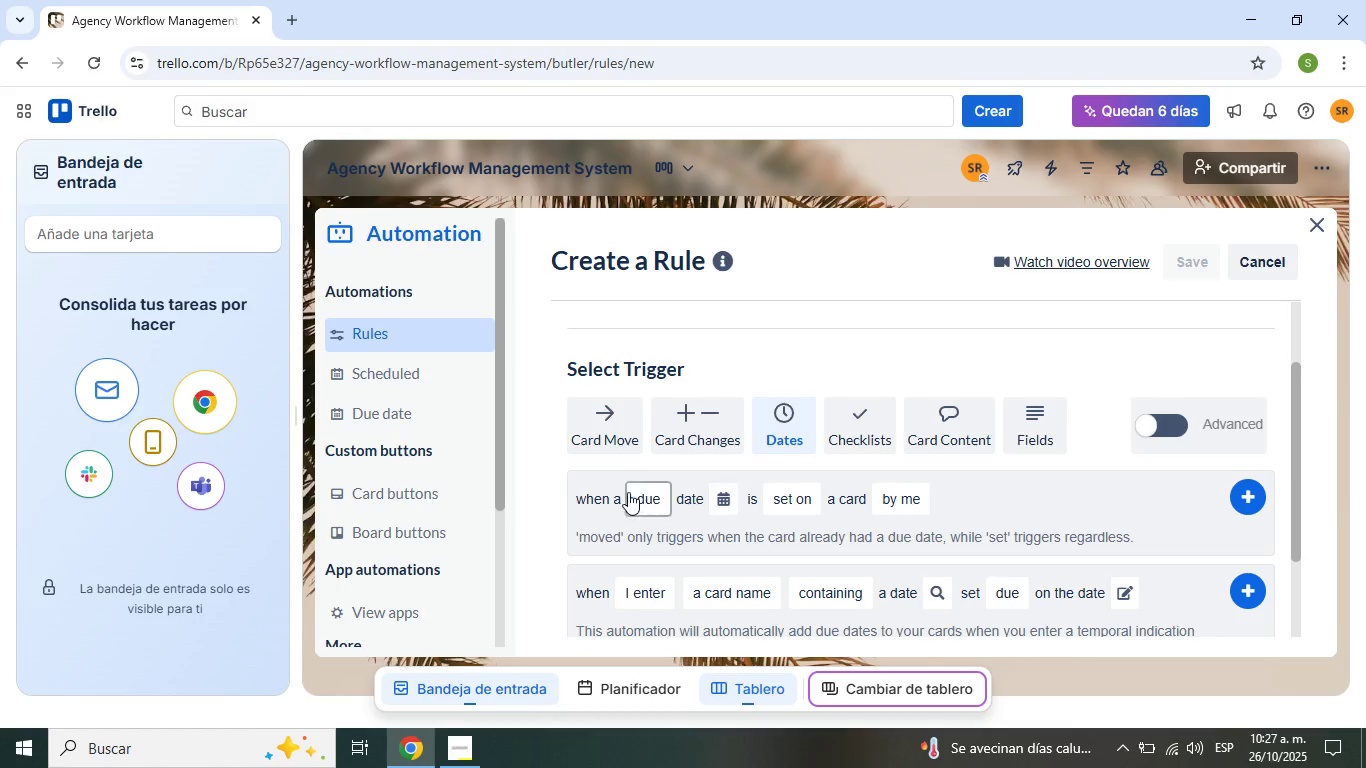 
mouse_move([663, 511])
 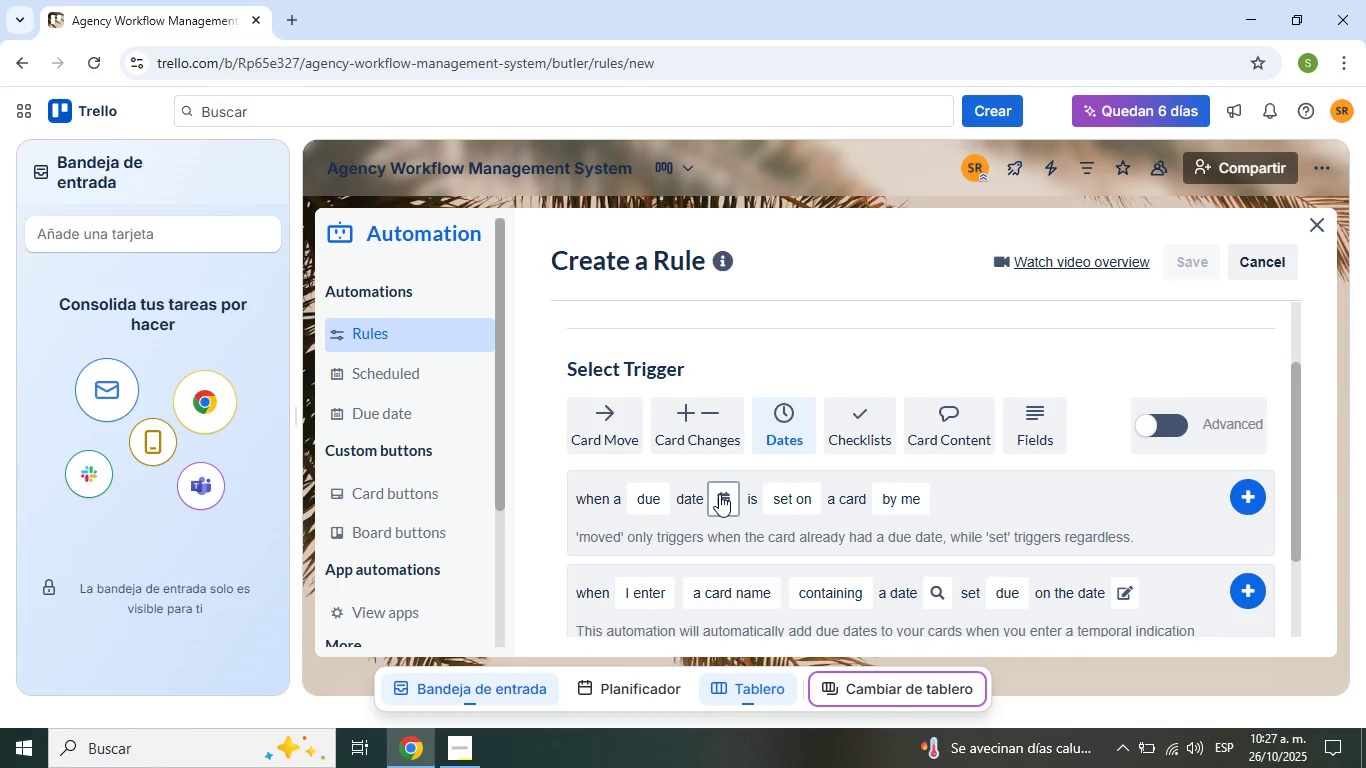 
left_click([719, 494])
 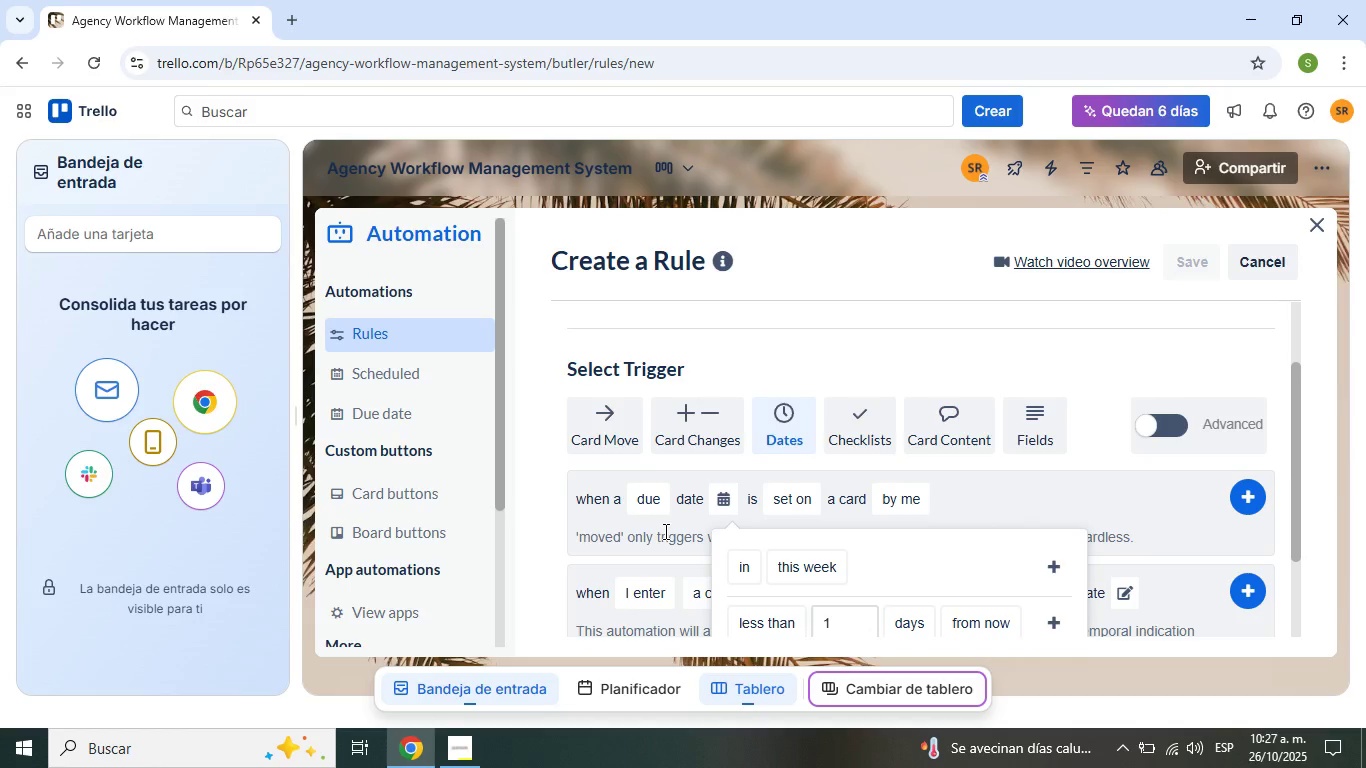 
left_click([664, 531])
 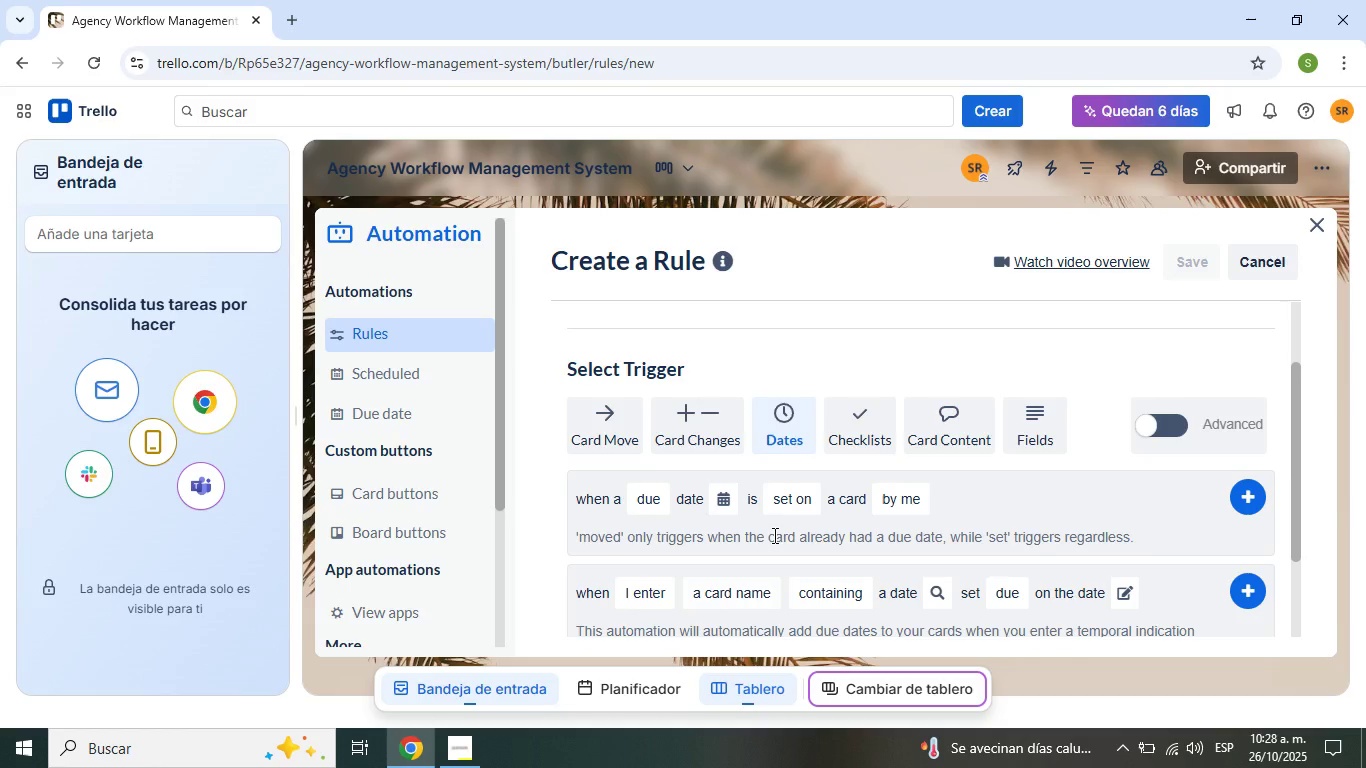 
wait(34.85)
 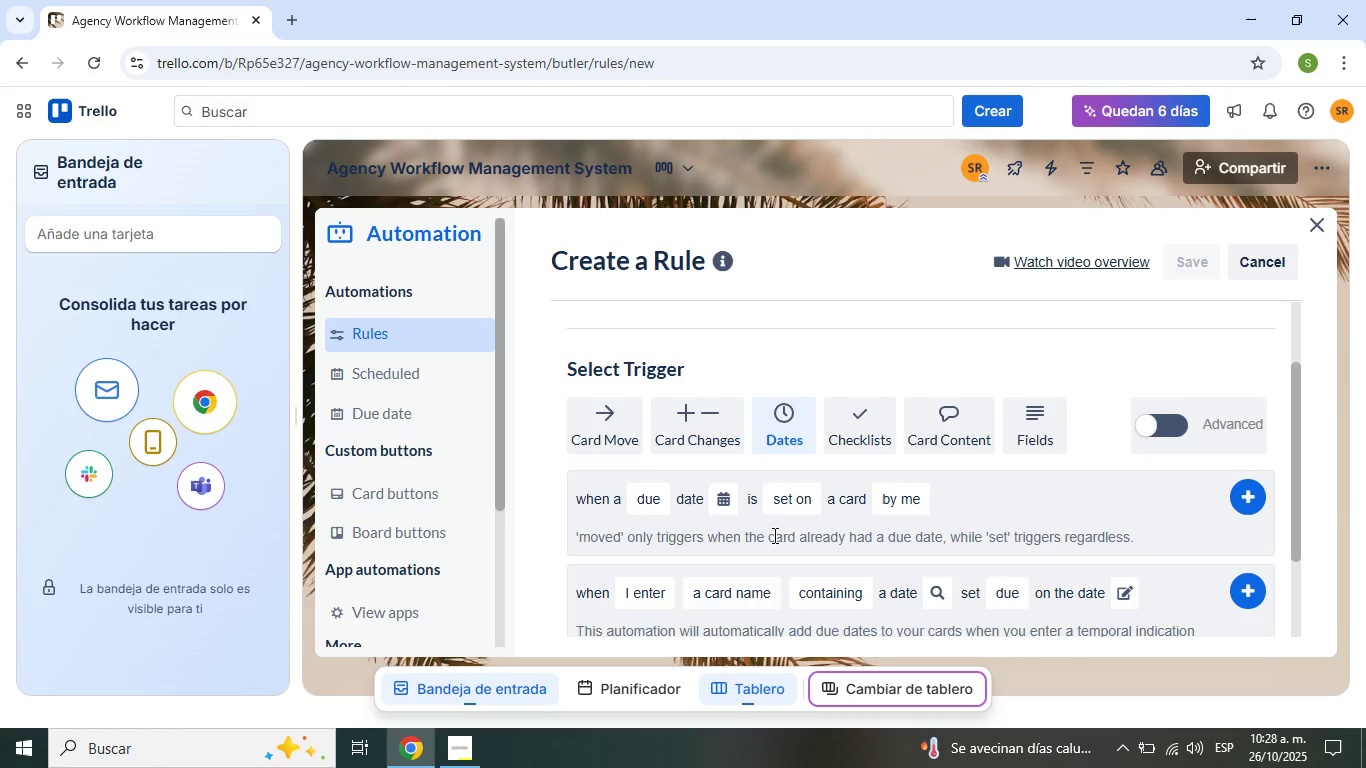 
scroll: coordinate [951, 502], scroll_direction: up, amount: 7.0
 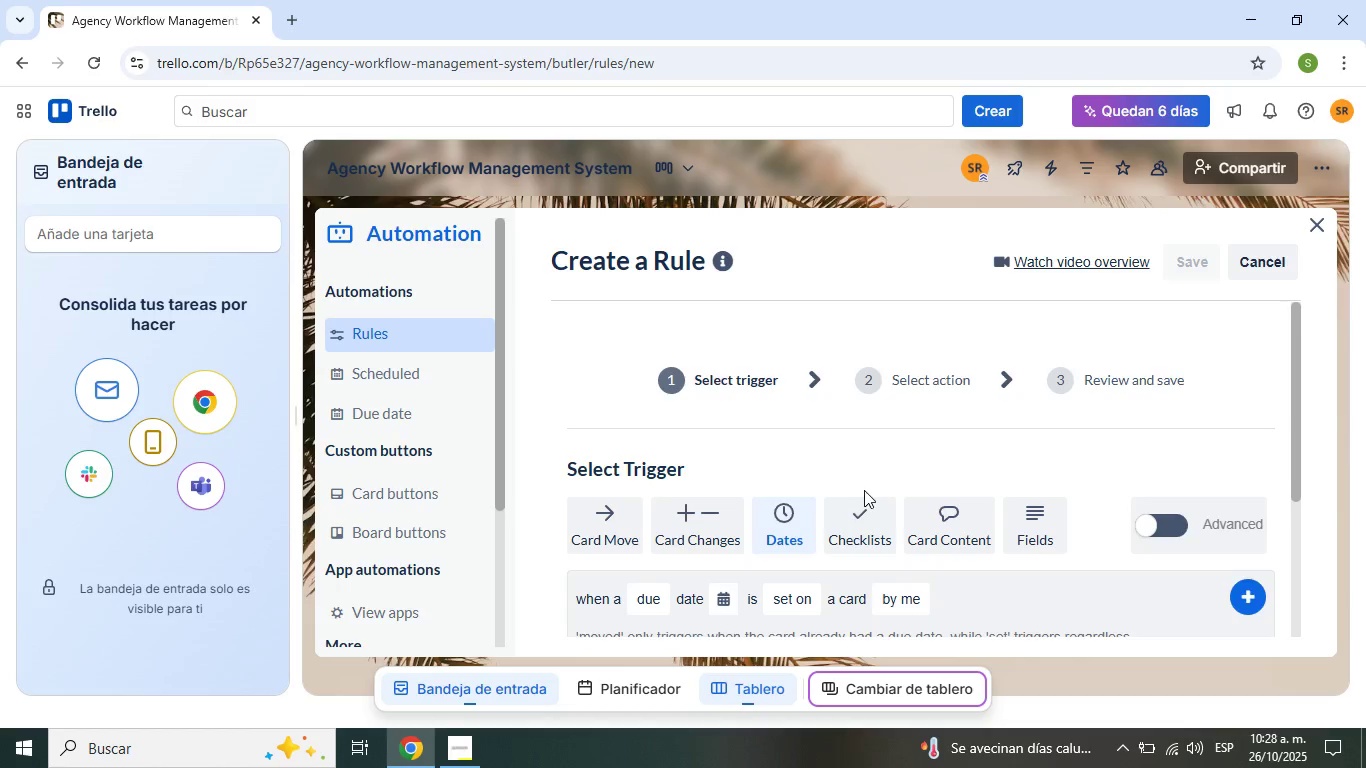 
scroll: coordinate [864, 490], scroll_direction: down, amount: 2.0
 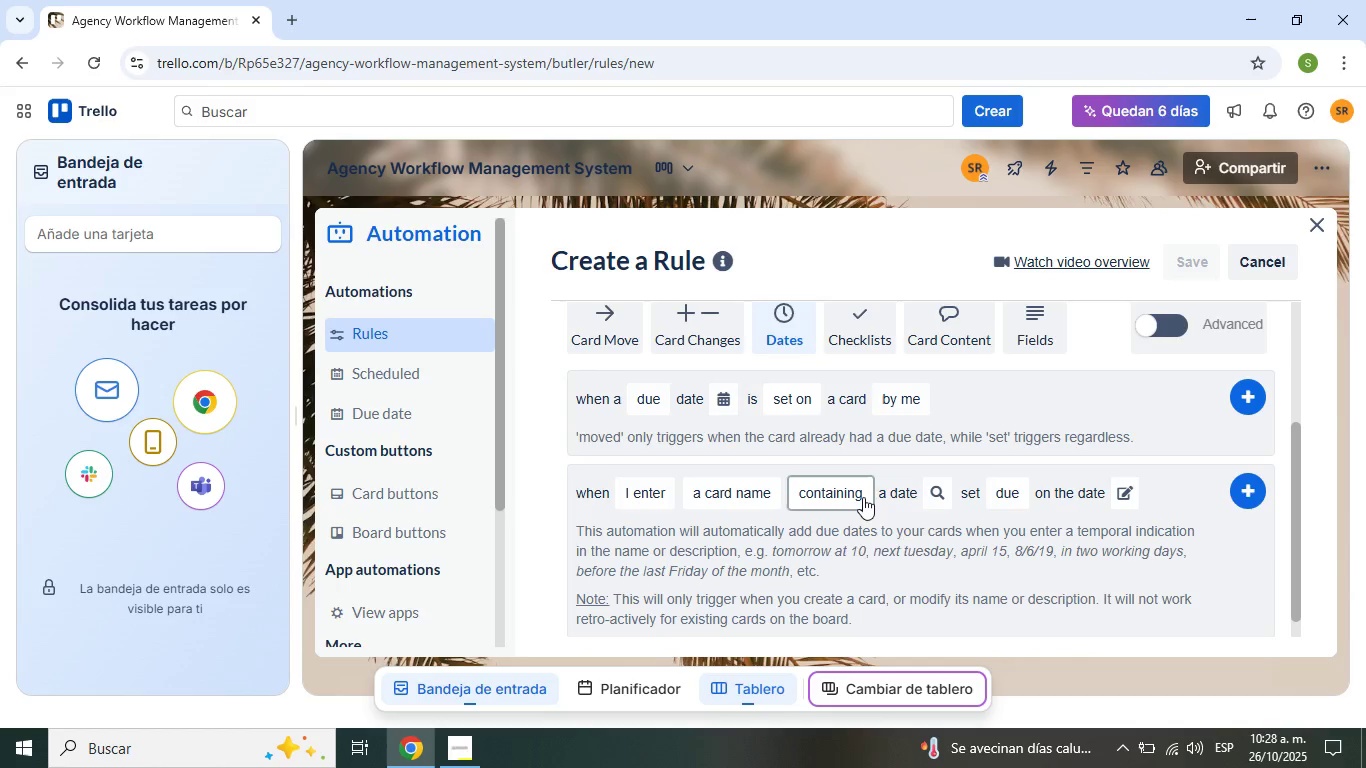 
mouse_move([843, 491])
 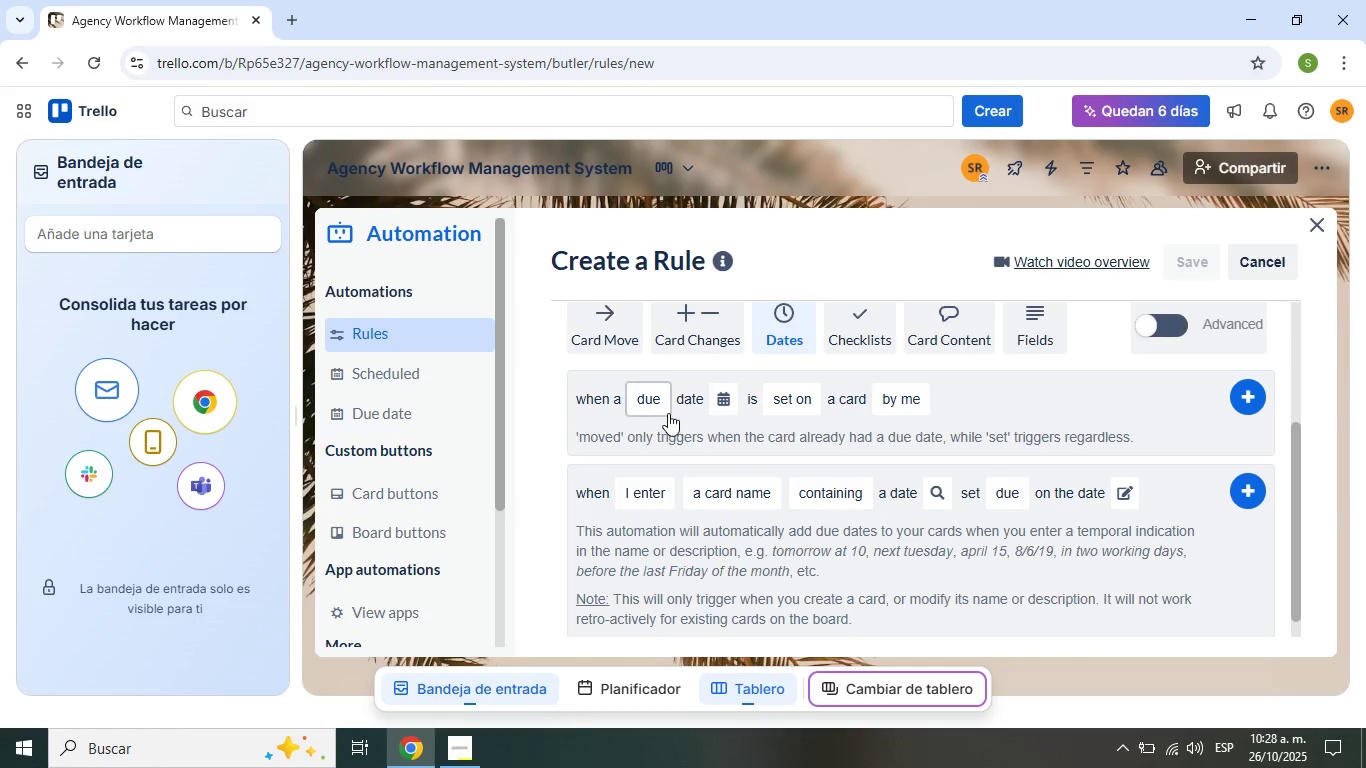 
mouse_move([697, 432])
 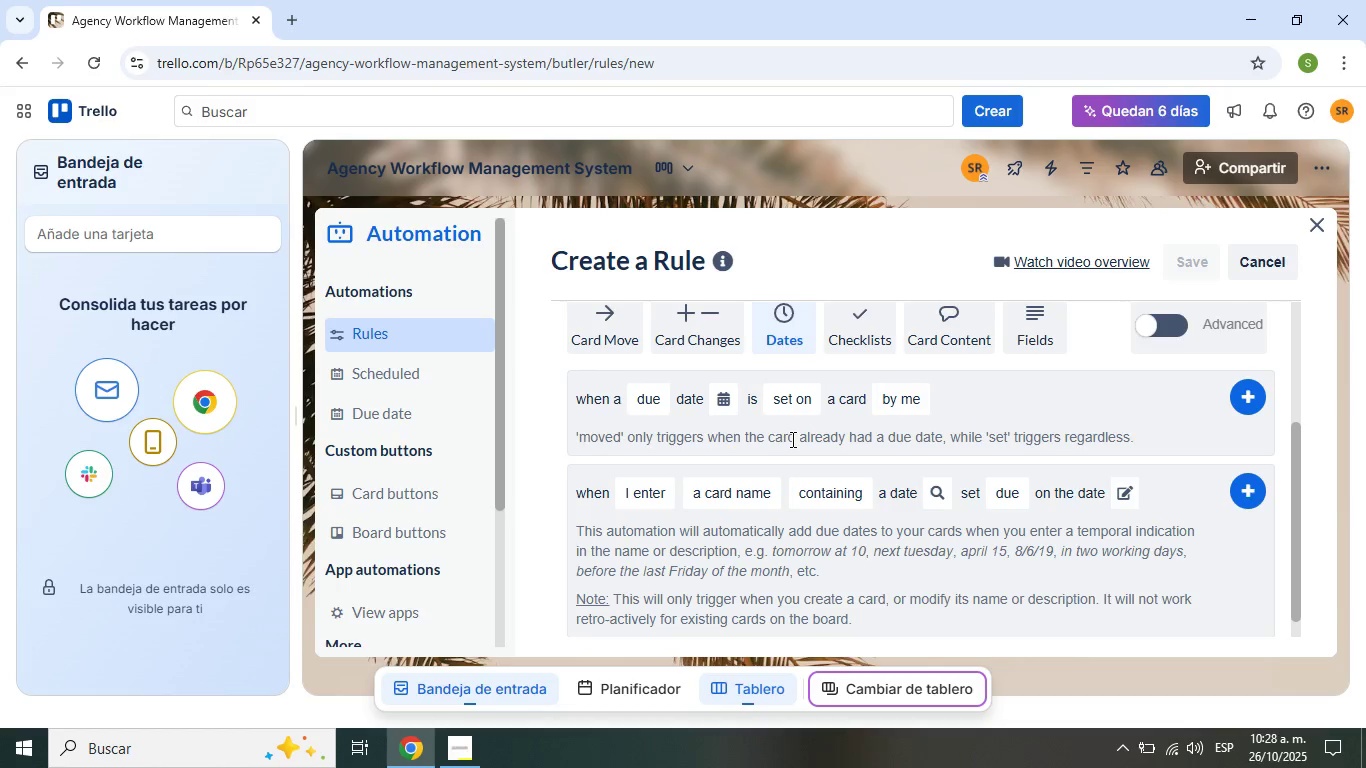 
left_click([791, 439])
 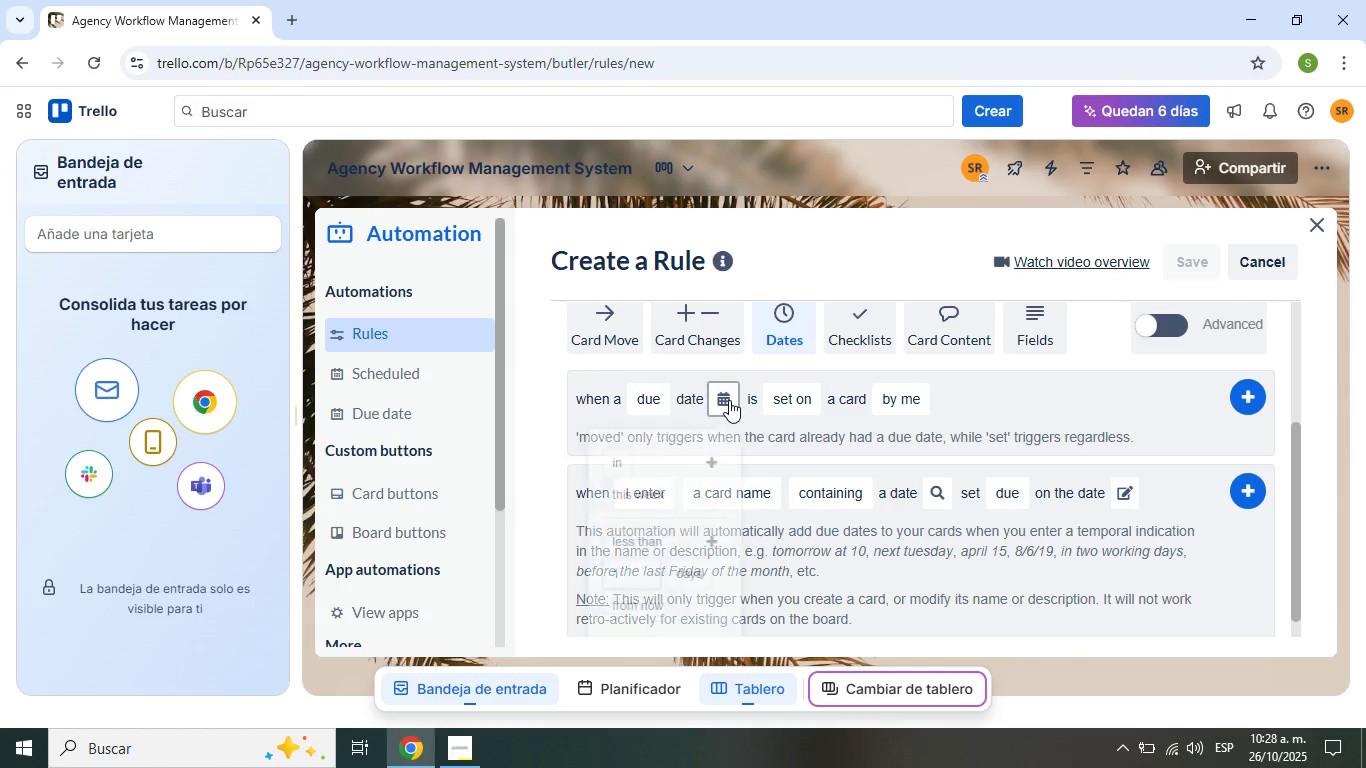 
left_click([729, 400])
 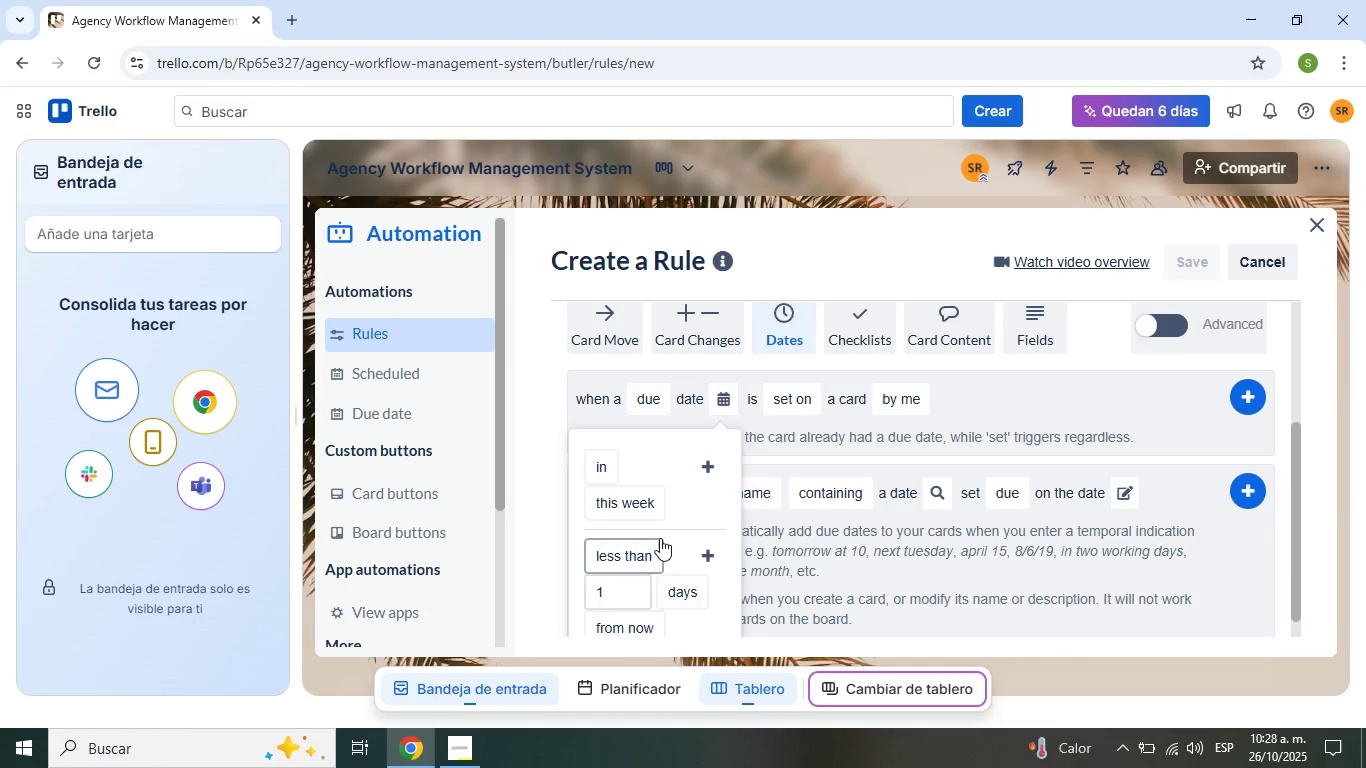 
scroll: coordinate [660, 538], scroll_direction: down, amount: 2.0
 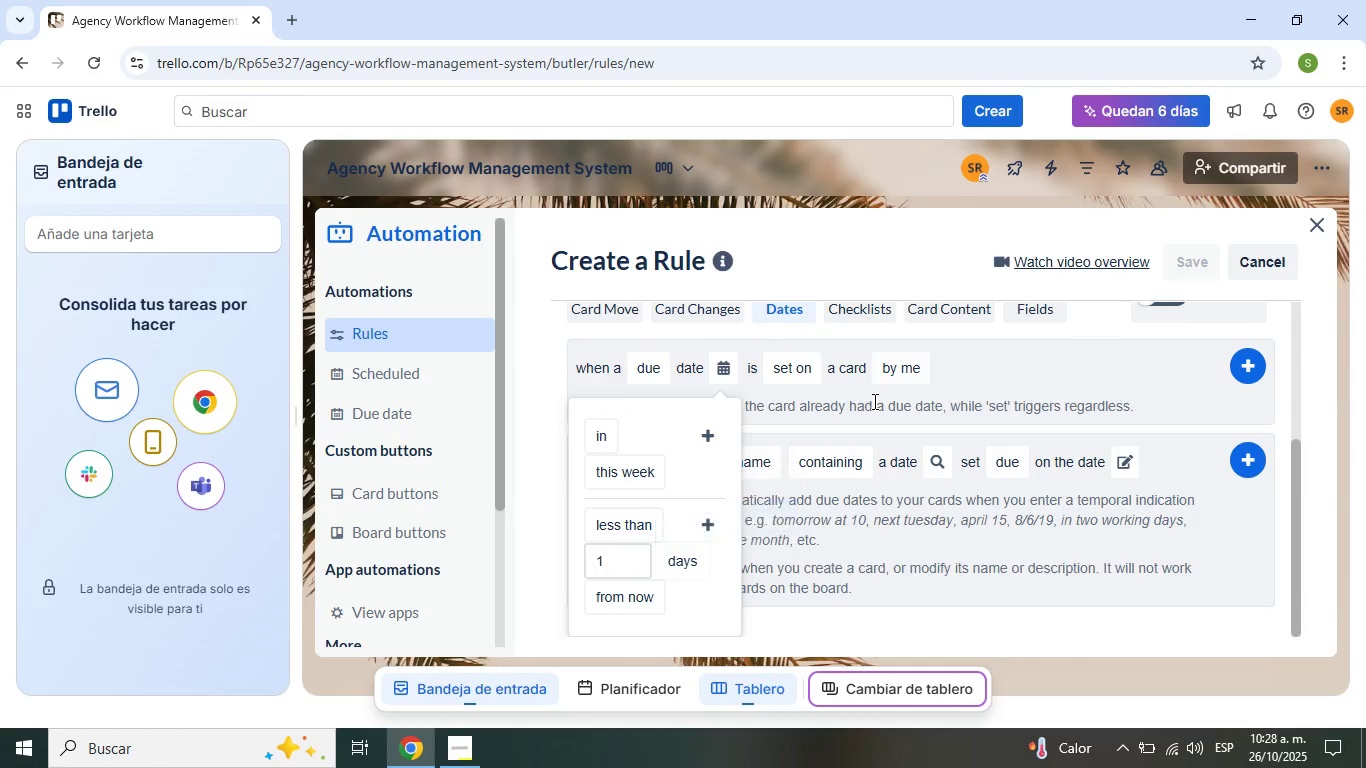 
left_click([873, 401])
 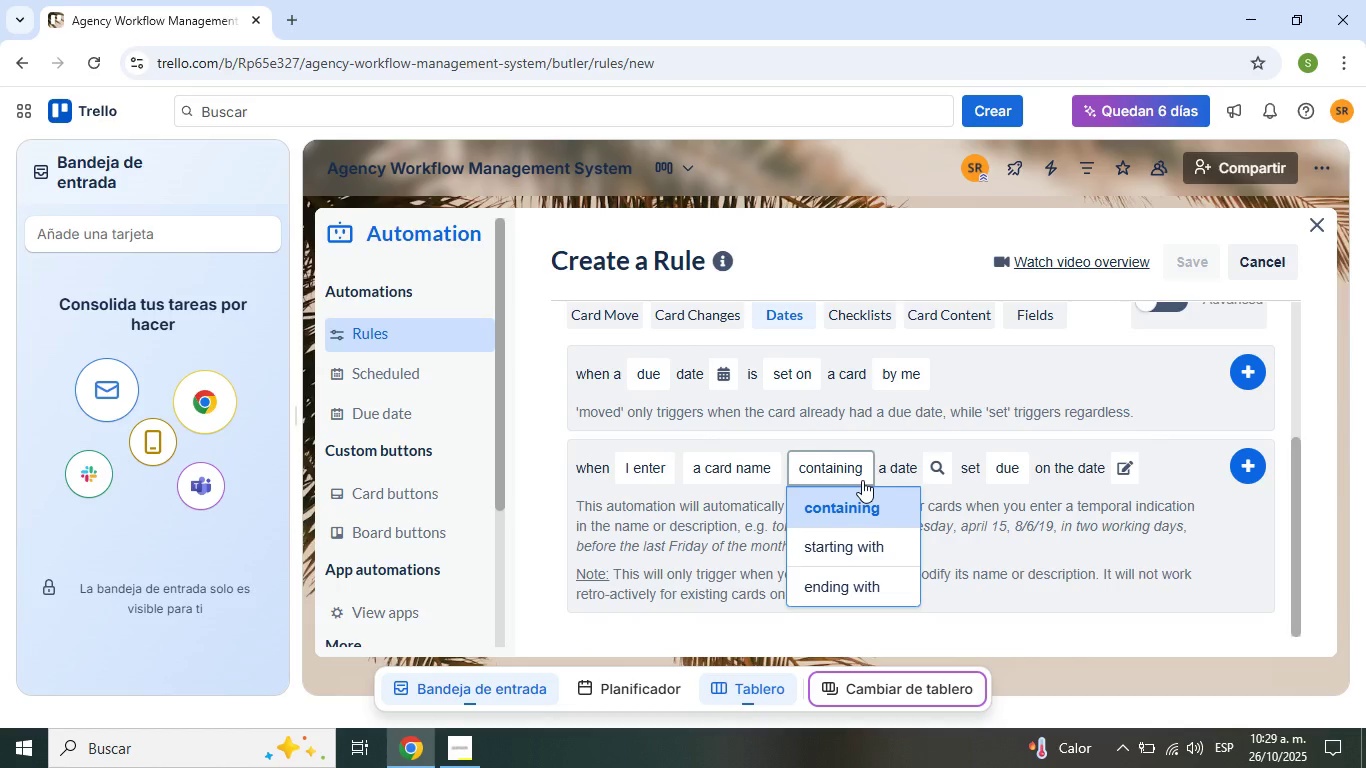 
wait(30.03)
 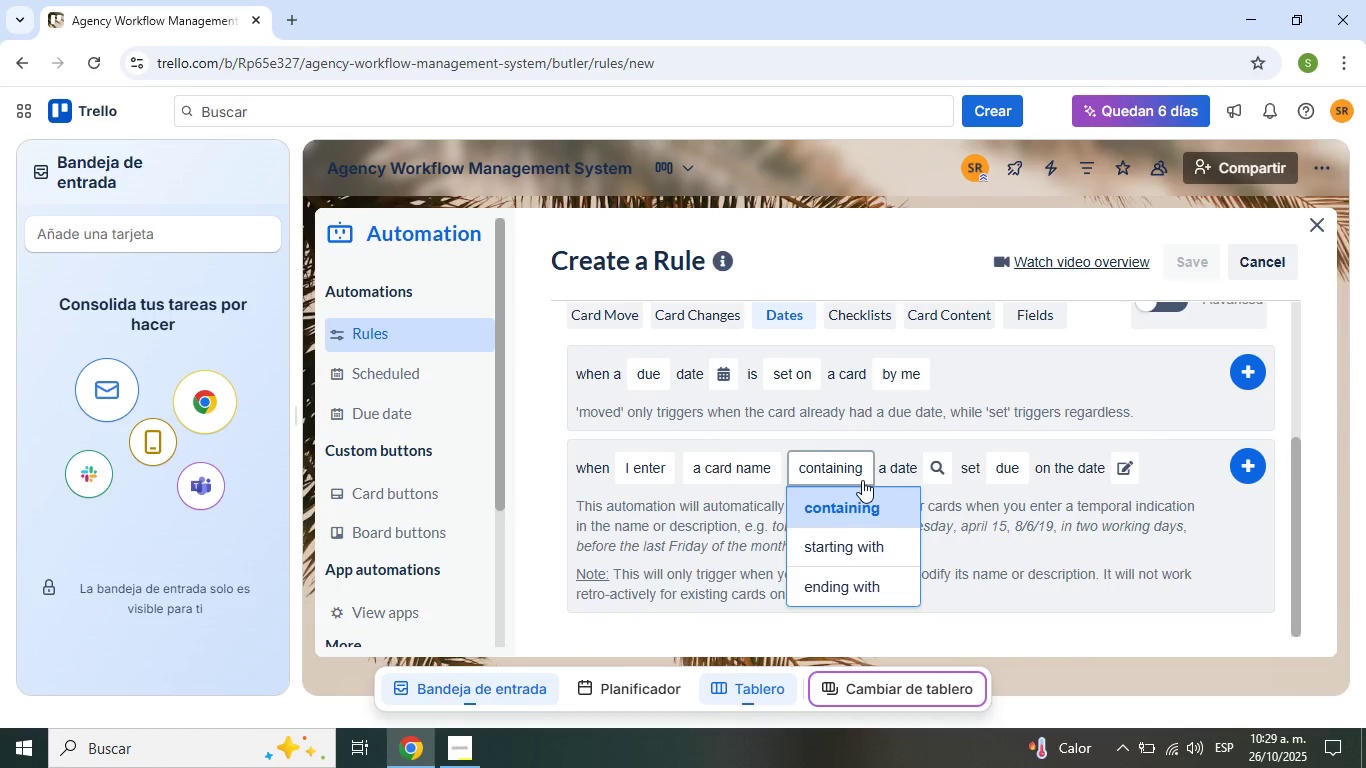 
mouse_move([657, 401])
 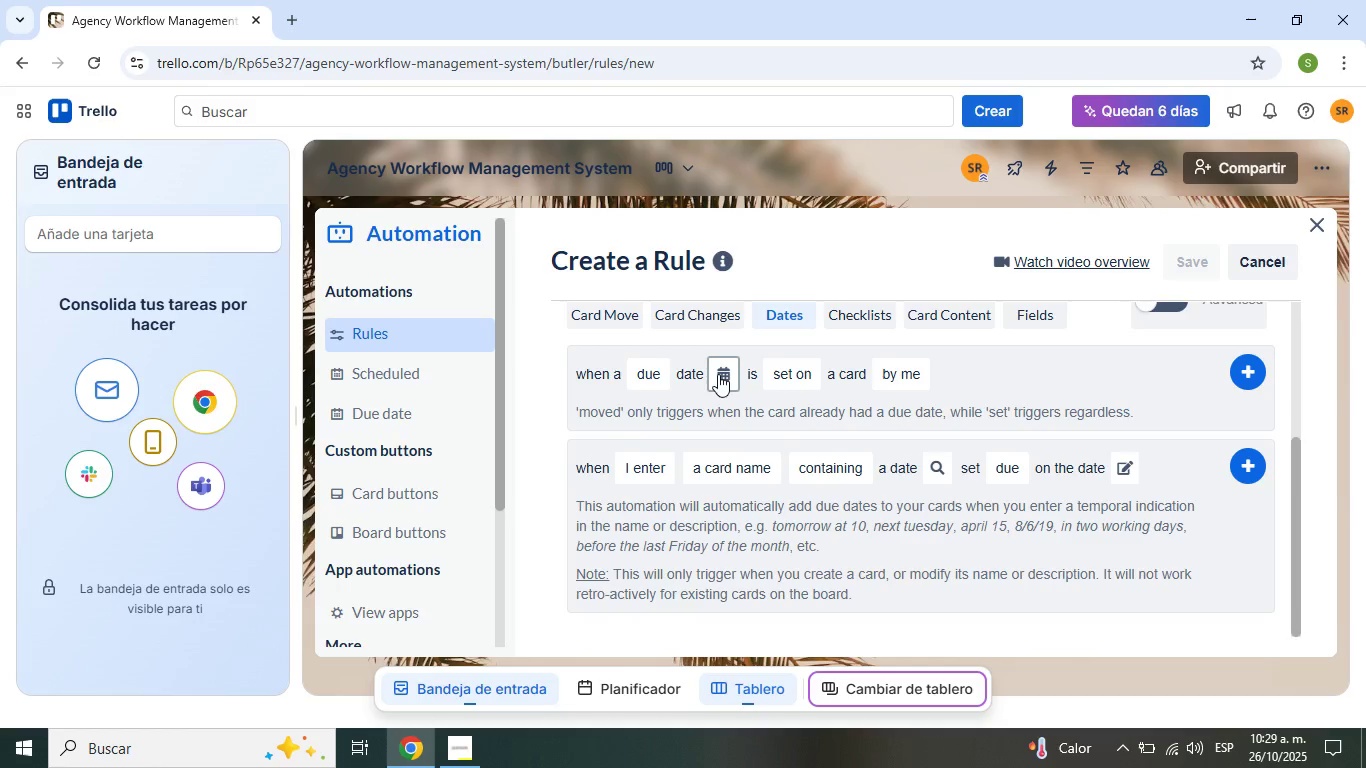 
left_click([718, 374])
 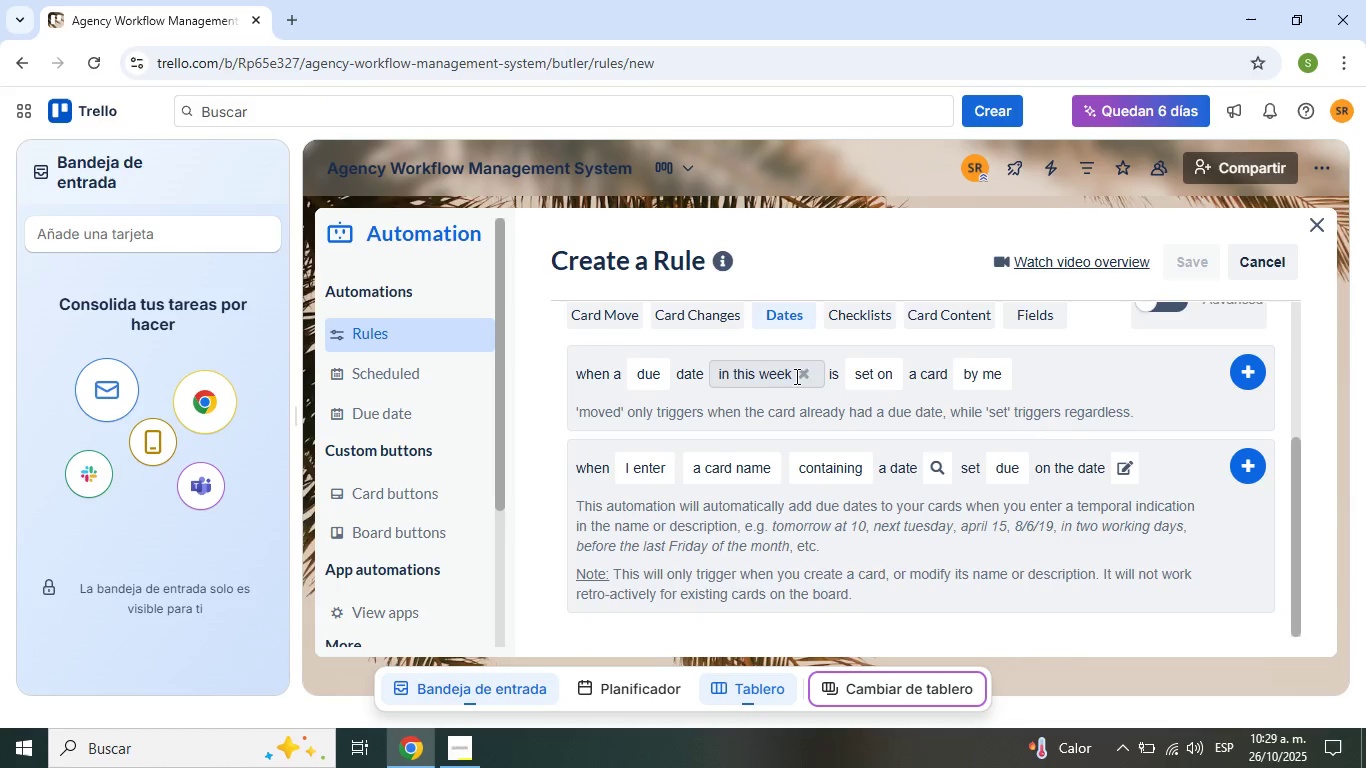 
wait(10.67)
 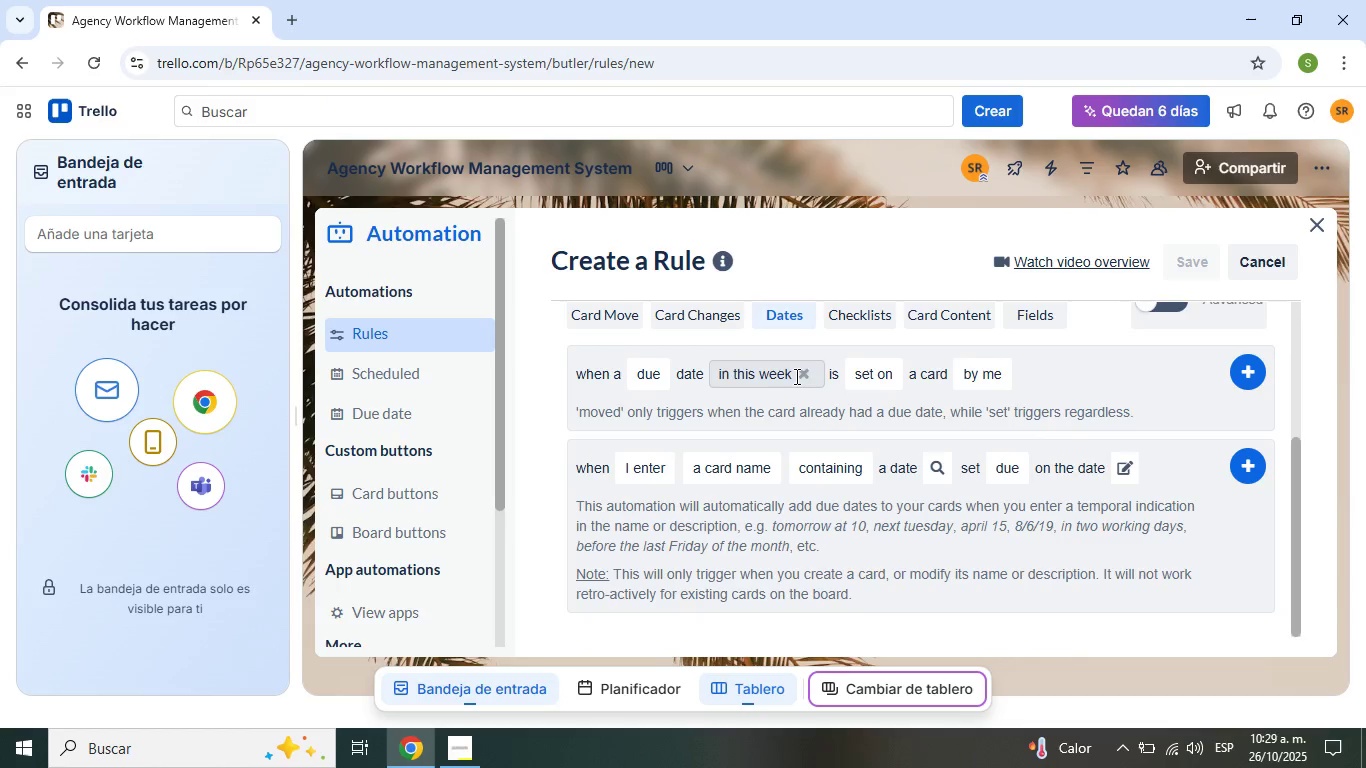 
left_click([710, 527])
 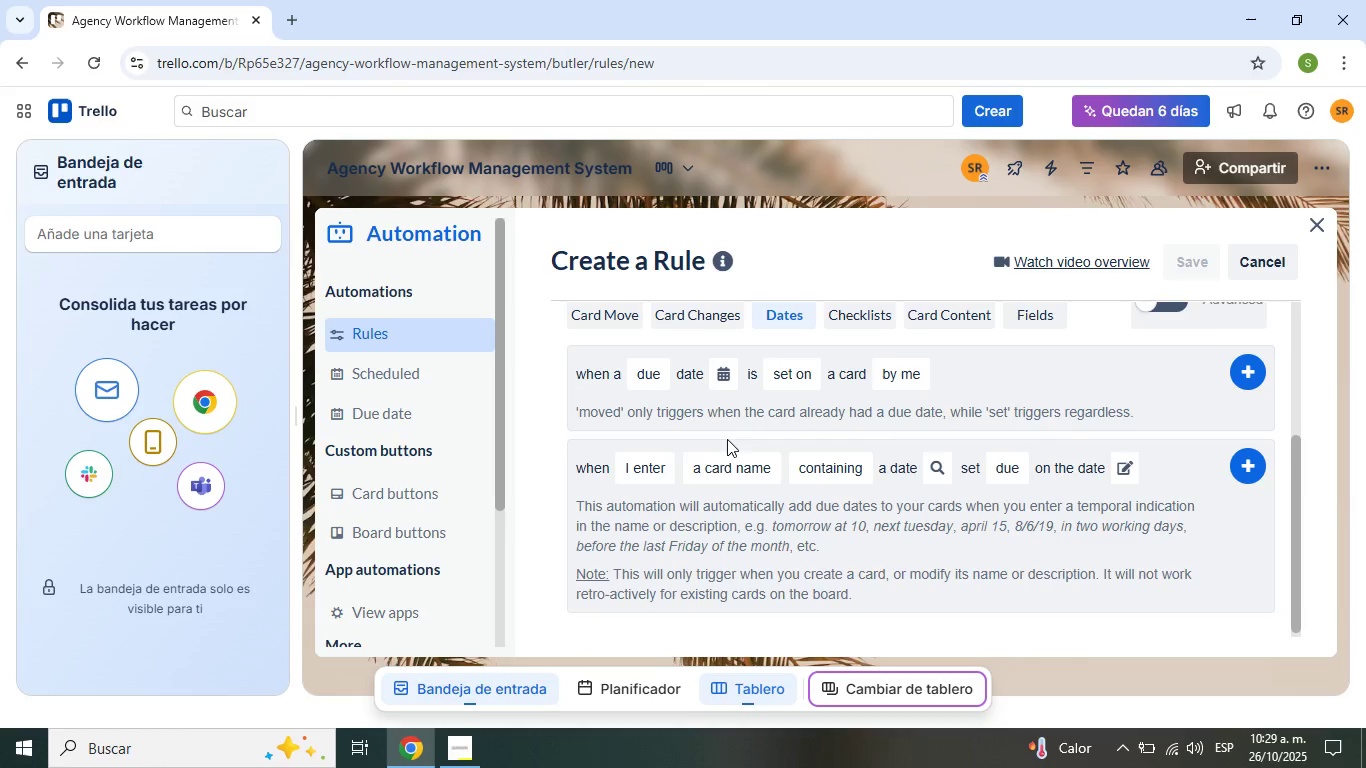 
scroll: coordinate [715, 500], scroll_direction: up, amount: 1.0
 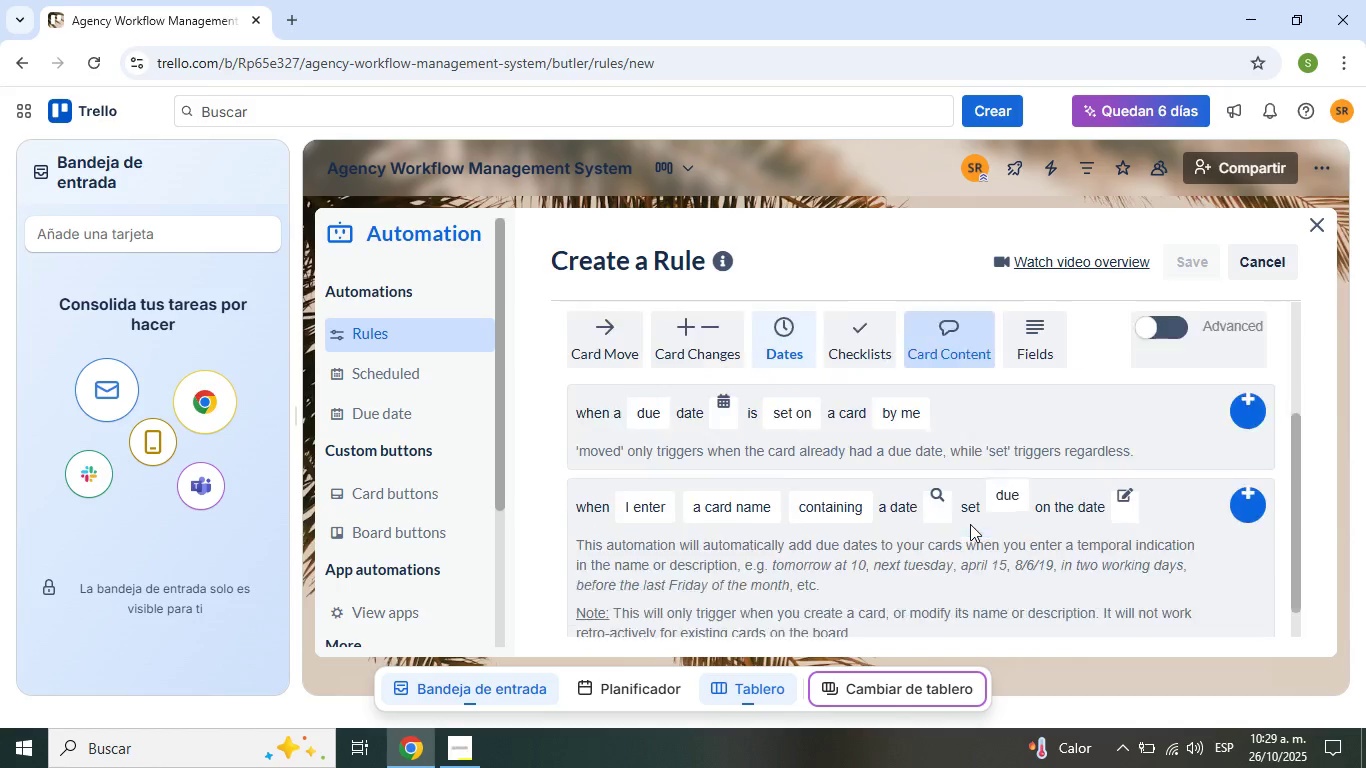 
scroll: coordinate [955, 501], scroll_direction: down, amount: 2.0
 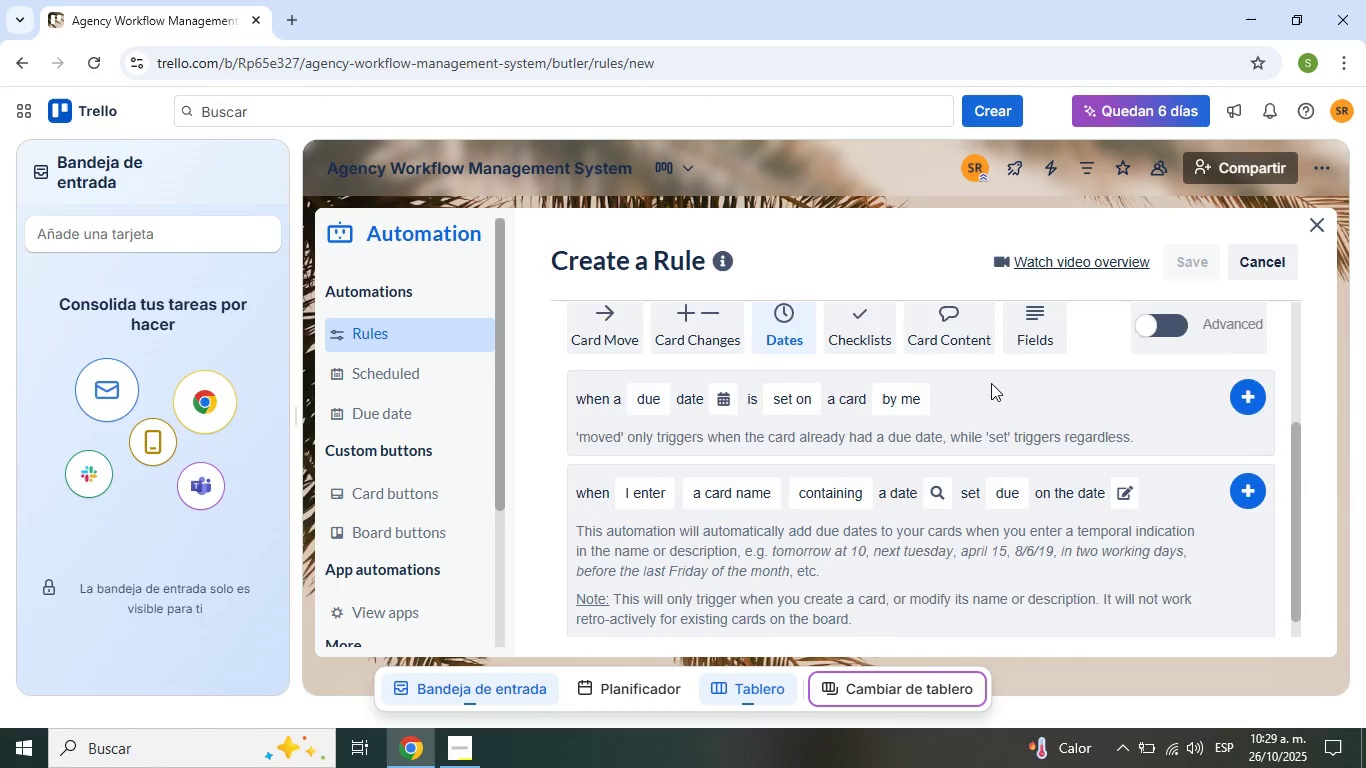 
scroll: coordinate [987, 383], scroll_direction: up, amount: 1.0
 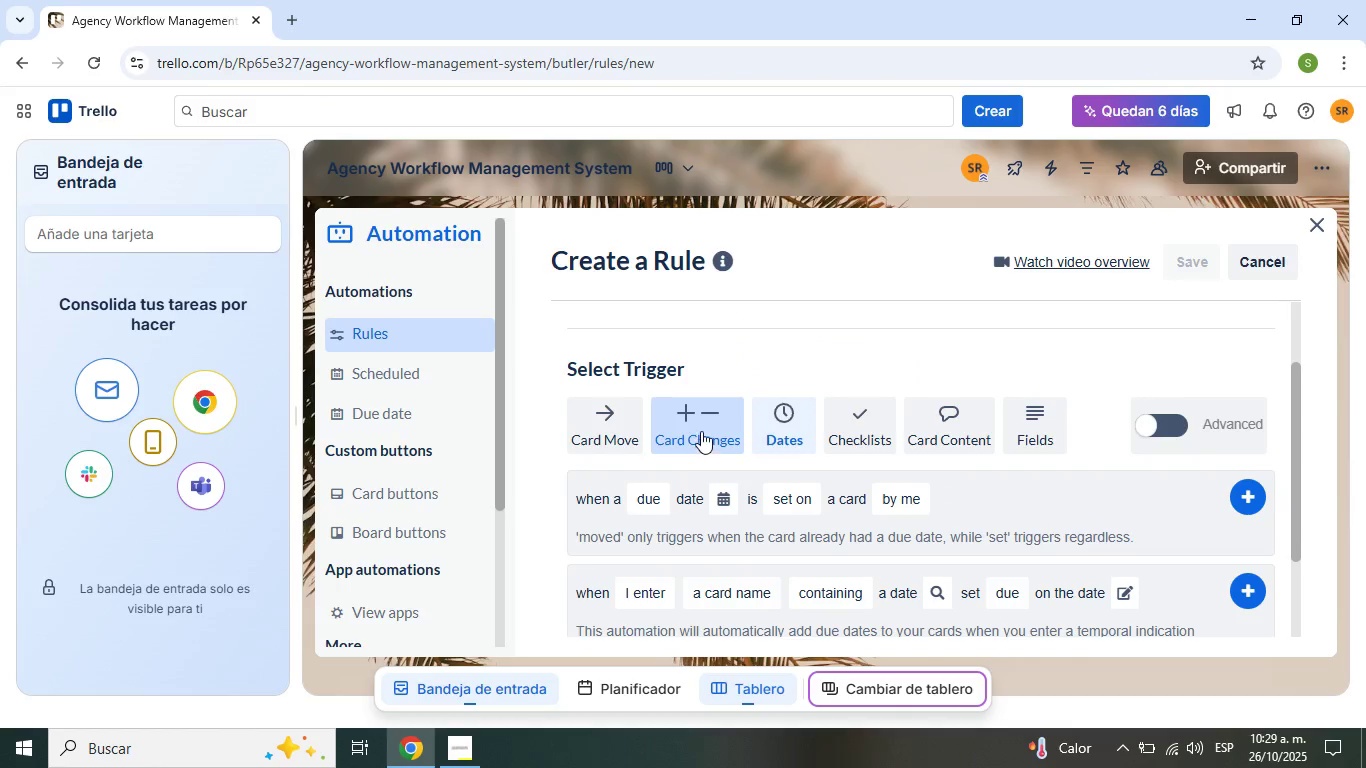 
left_click([701, 430])
 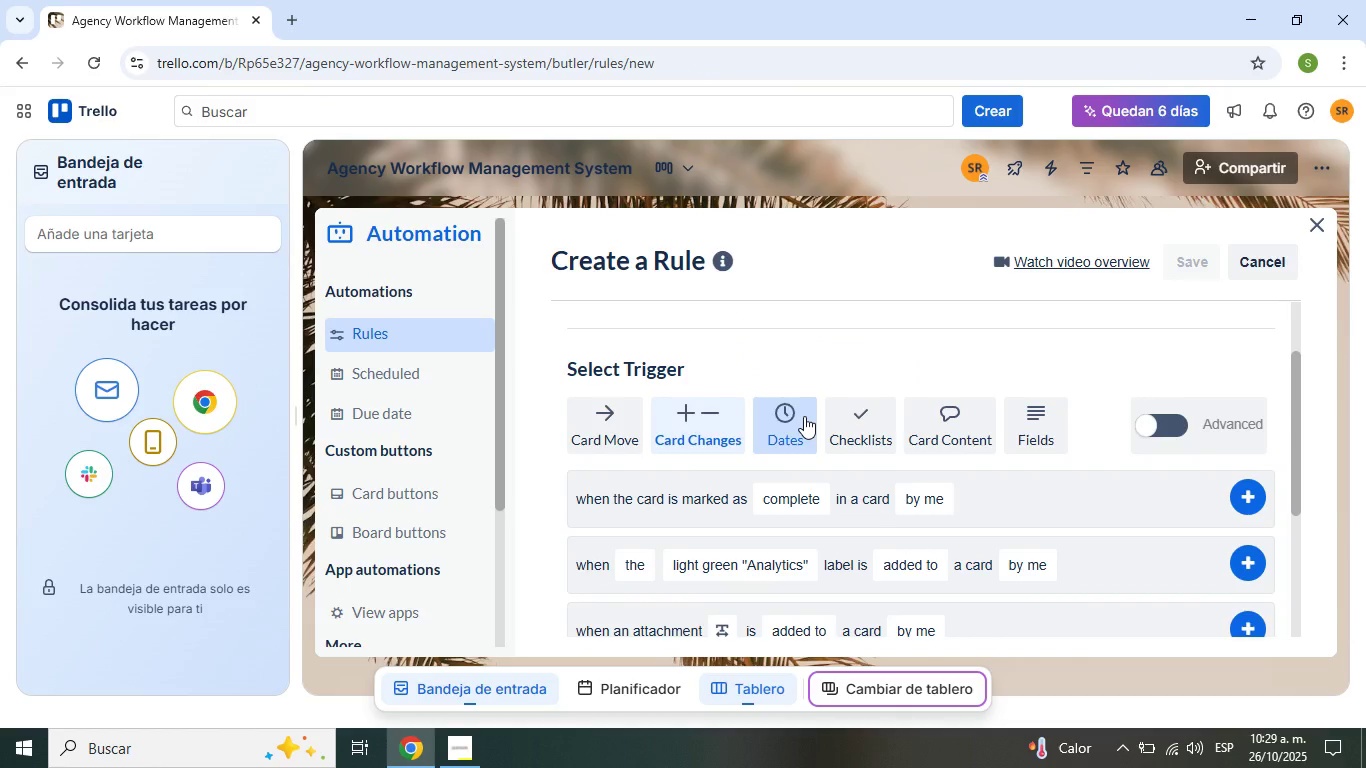 
scroll: coordinate [804, 416], scroll_direction: down, amount: 1.0
 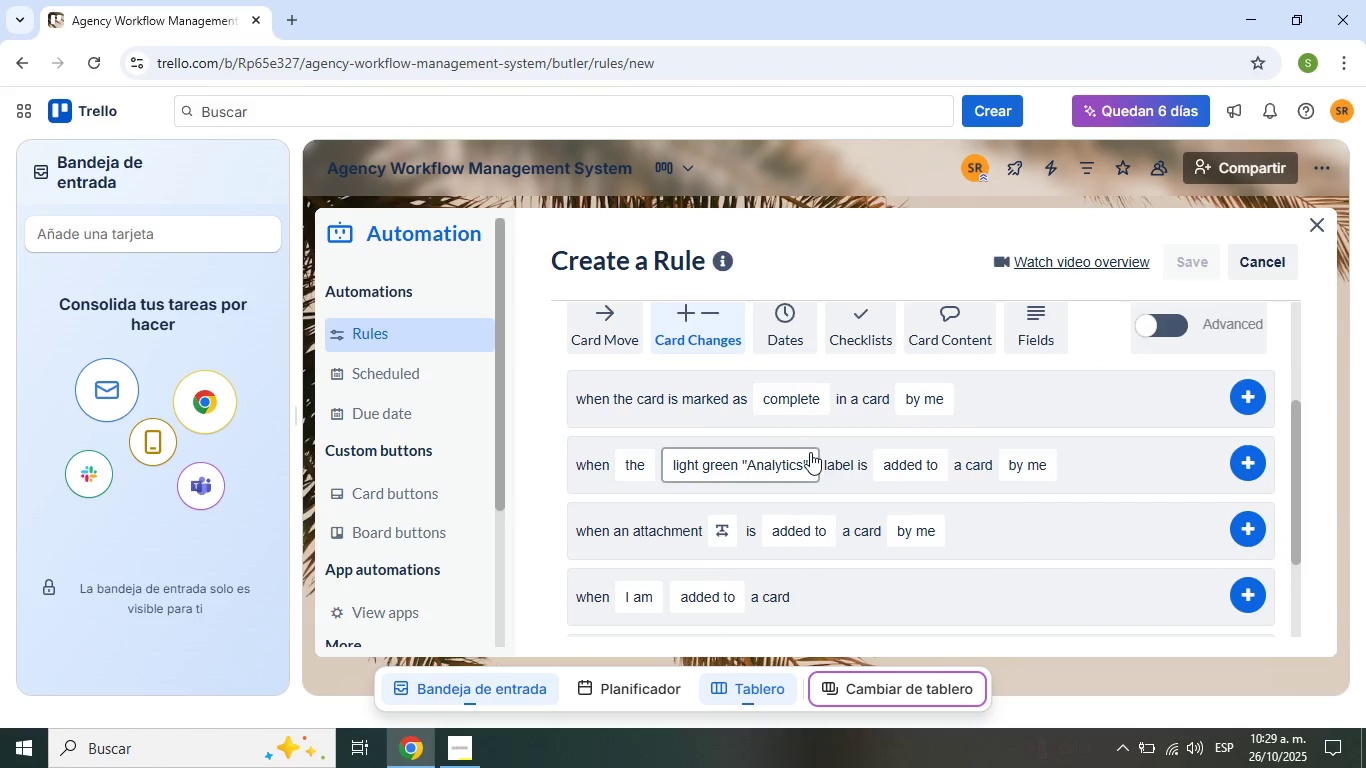 
scroll: coordinate [976, 551], scroll_direction: none, amount: 0.0
 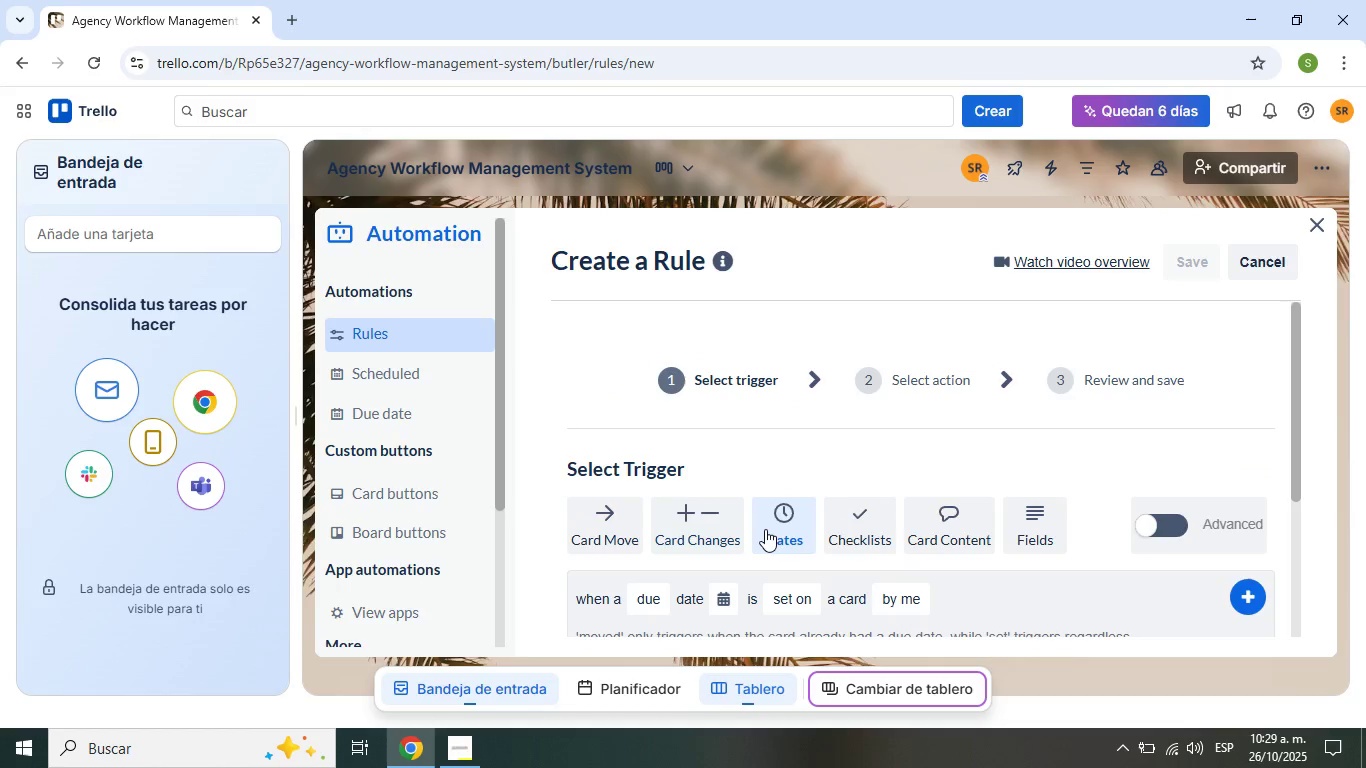 
left_click([765, 529])
 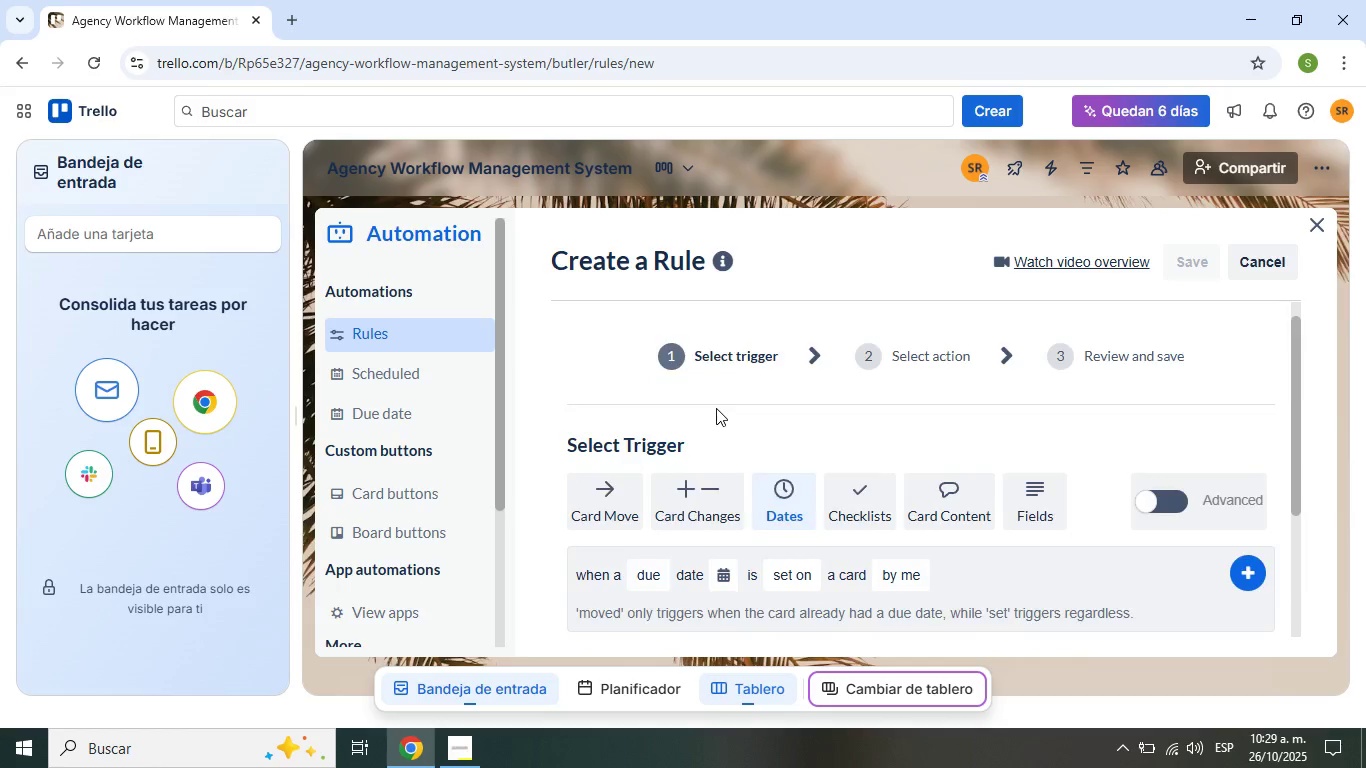 
scroll: coordinate [716, 408], scroll_direction: down, amount: 2.0
 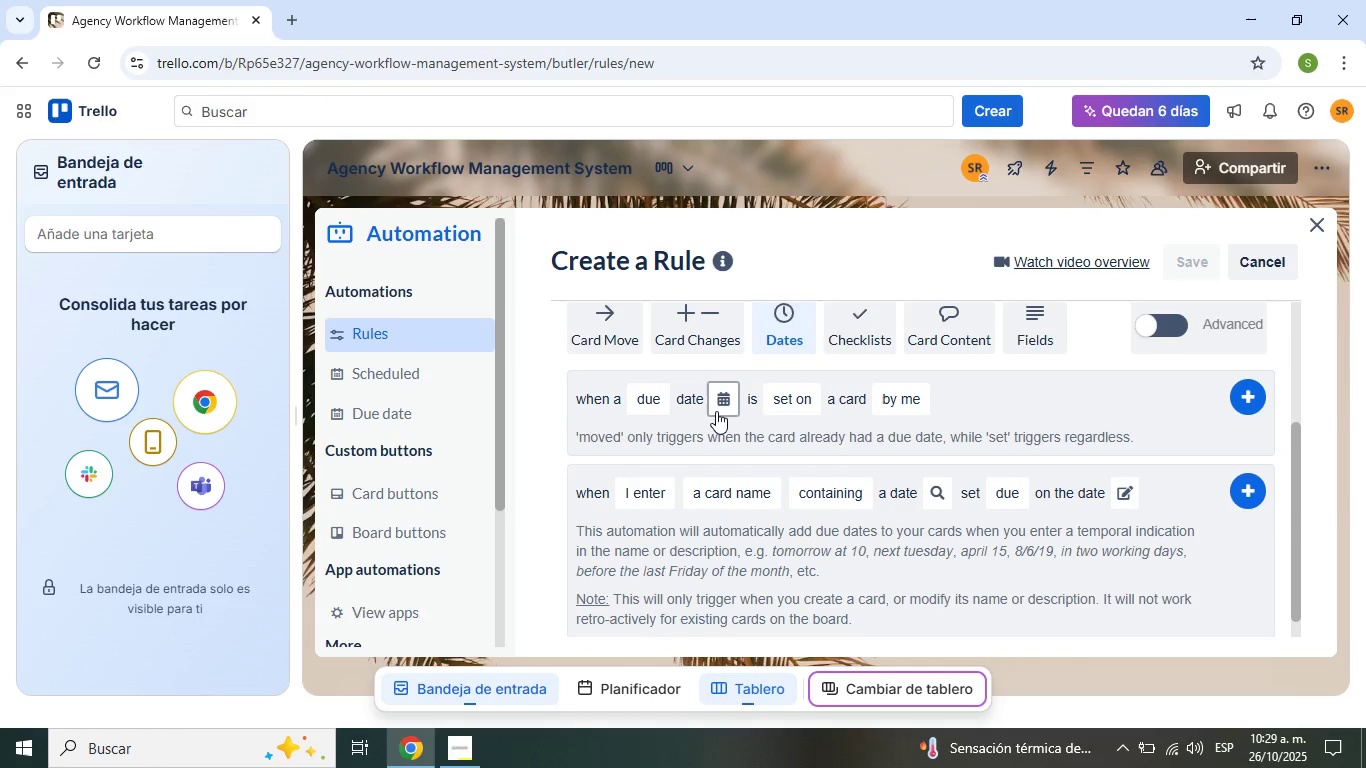 
mouse_move([666, 428])
 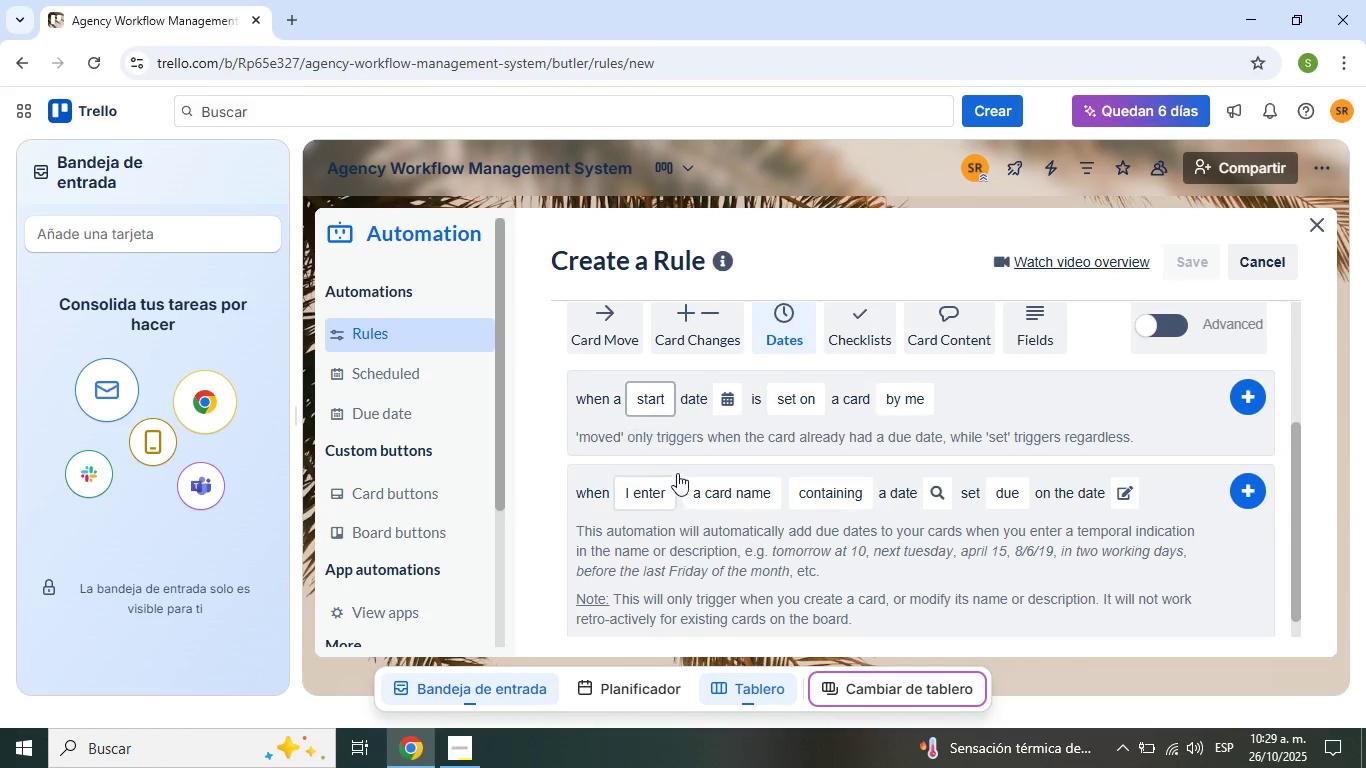 
left_click([670, 477])
 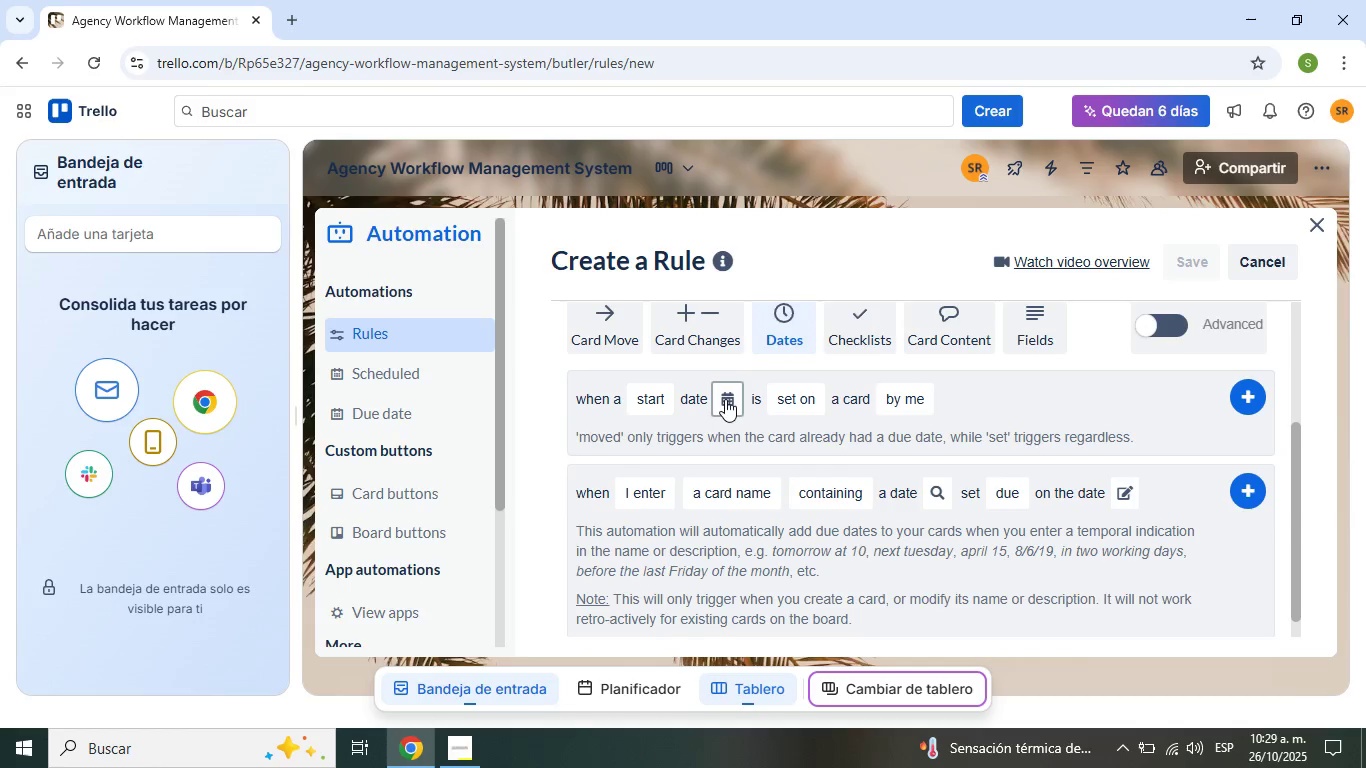 
mouse_move([728, 420])
 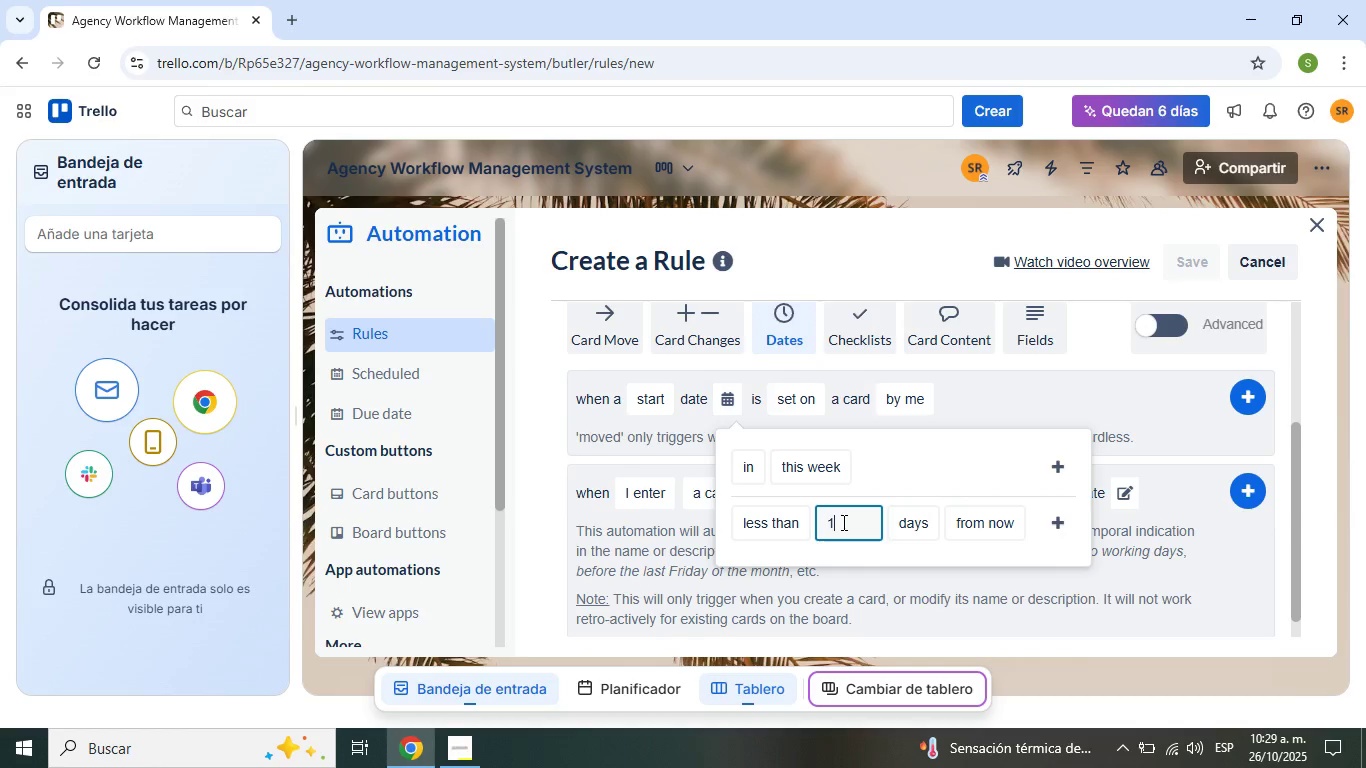 
left_click([842, 522])
 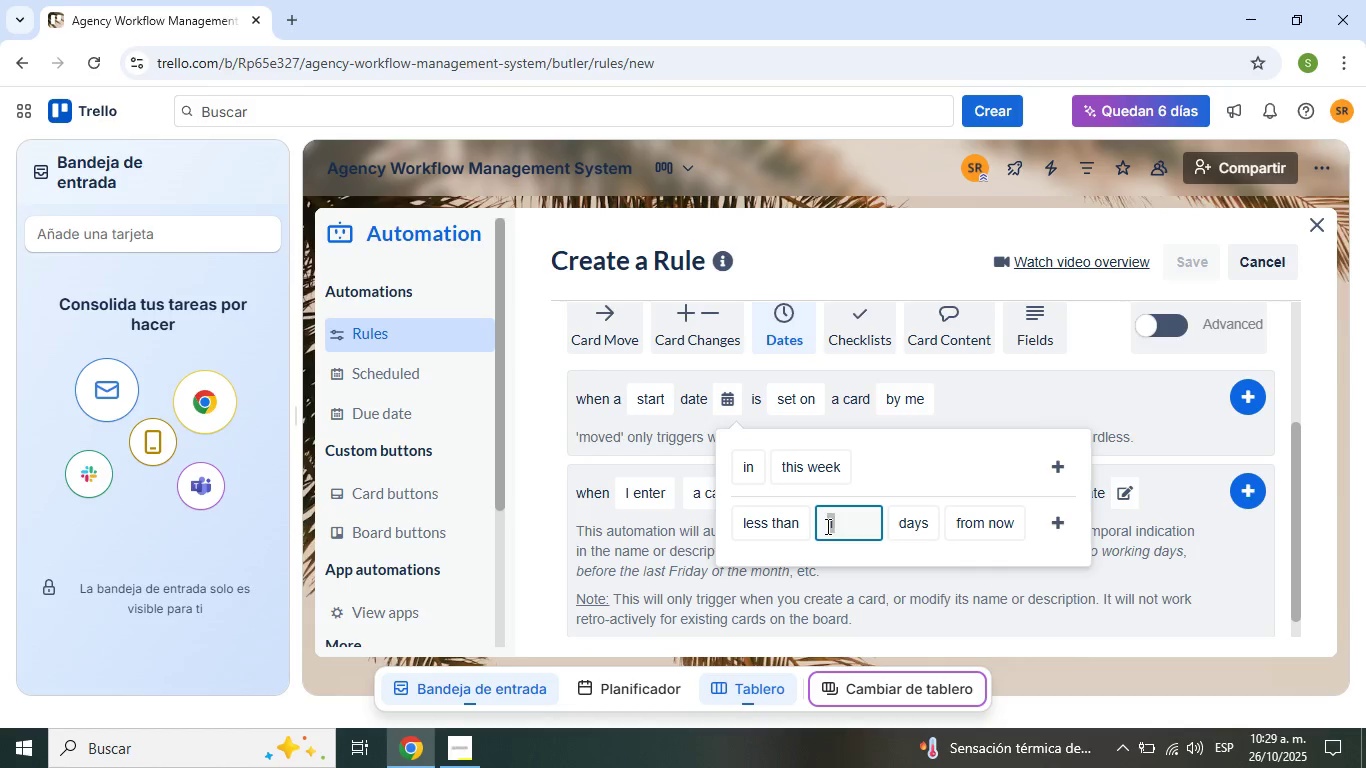 
double_click([826, 526])
 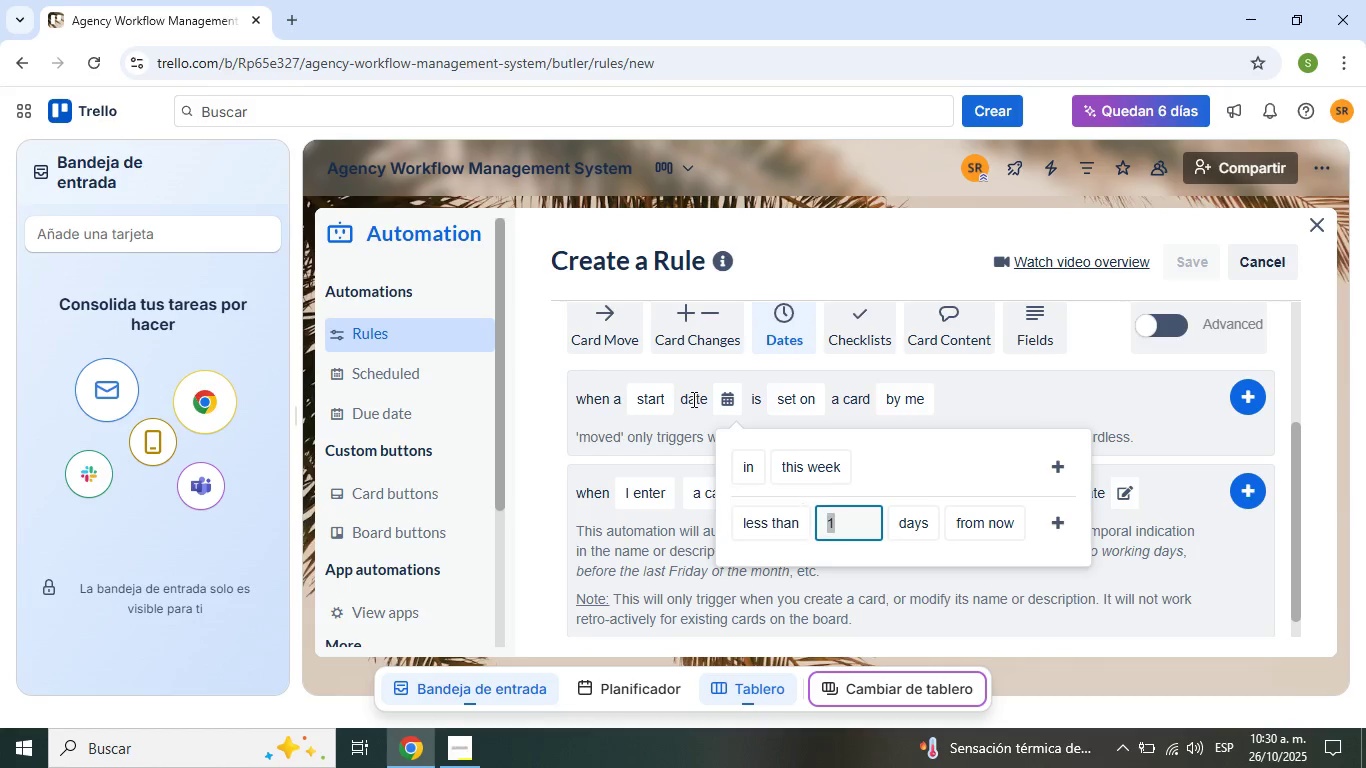 
left_click([679, 431])
 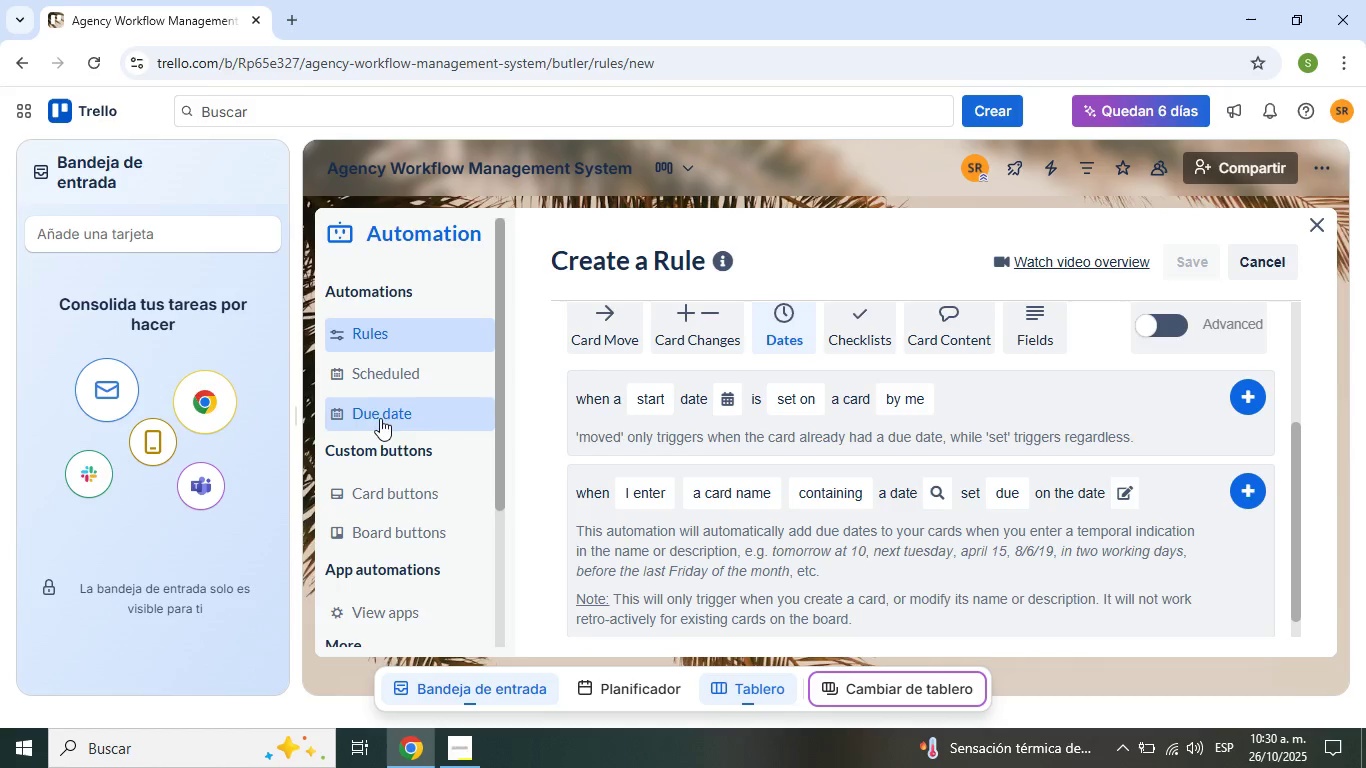 
wait(35.64)
 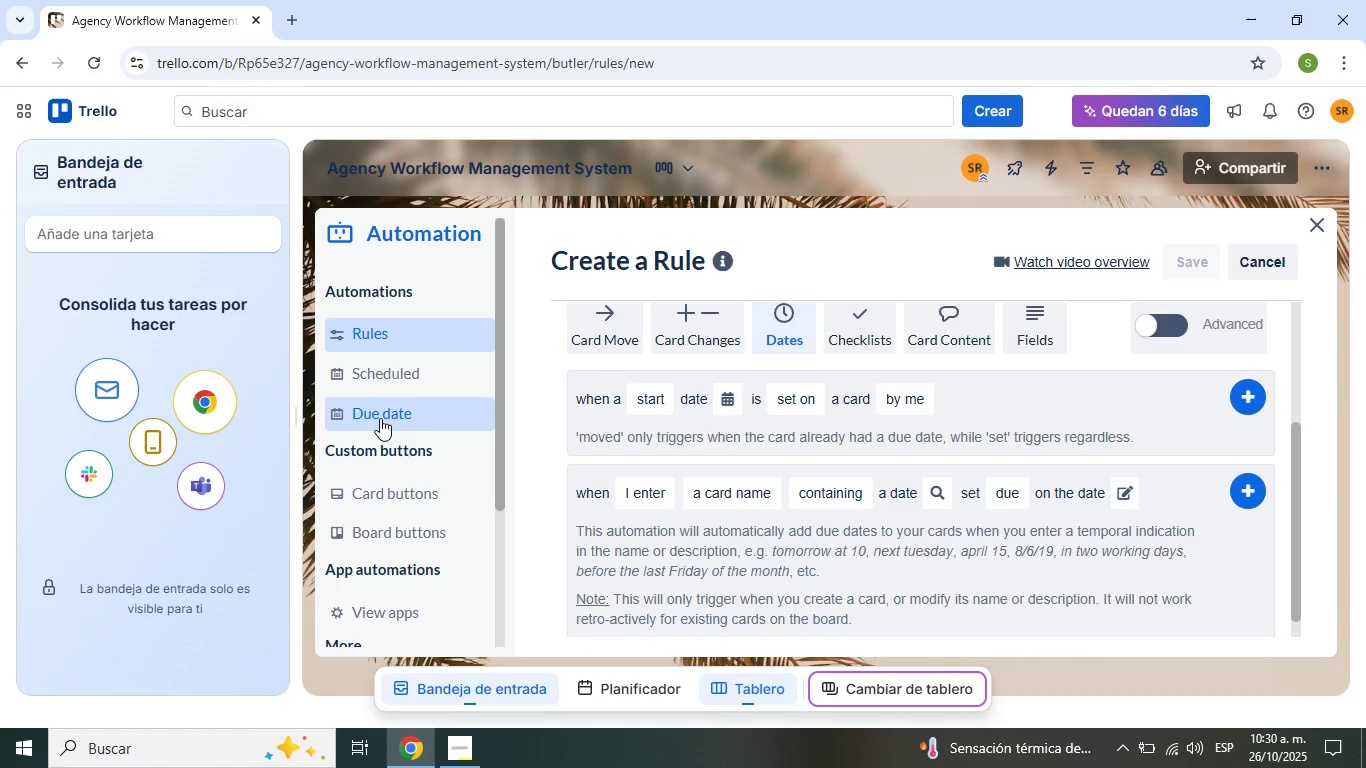 
left_click([389, 382])
 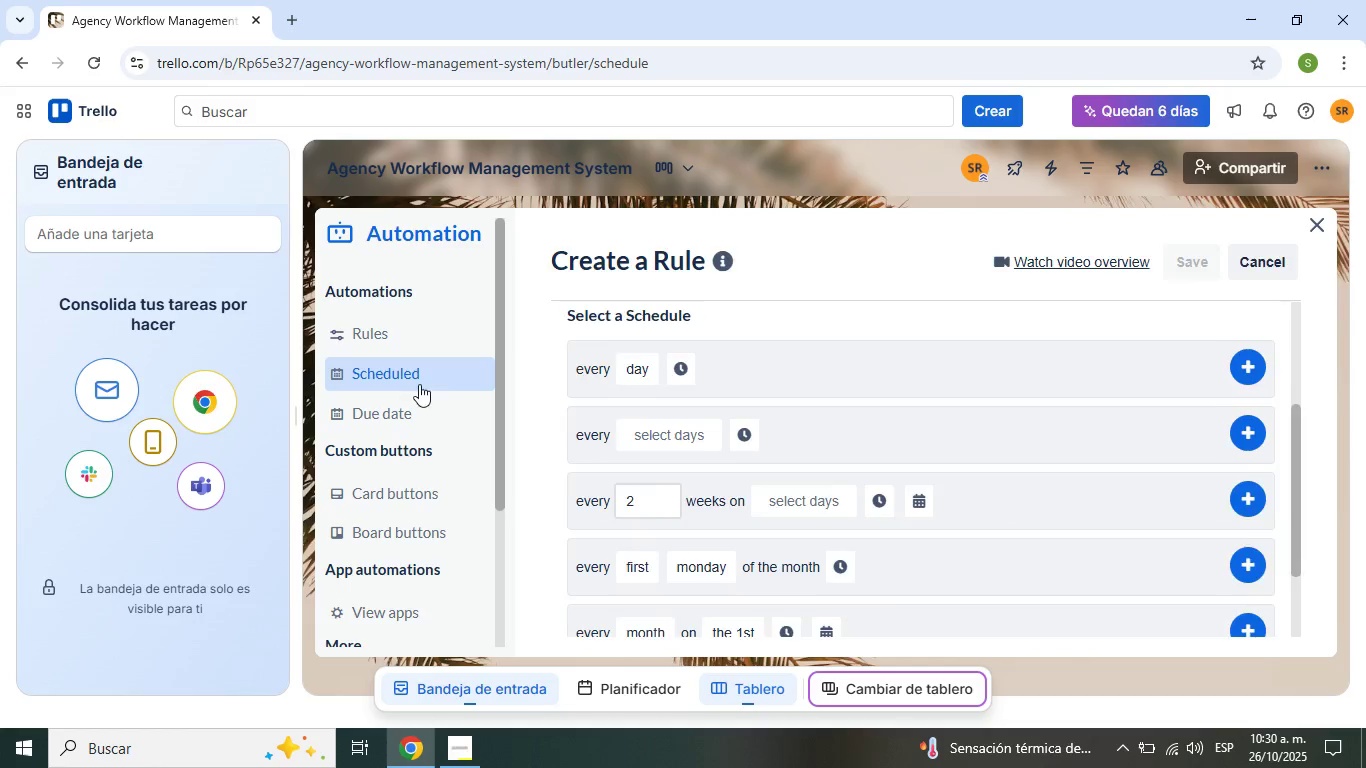 
mouse_move([455, 388])
 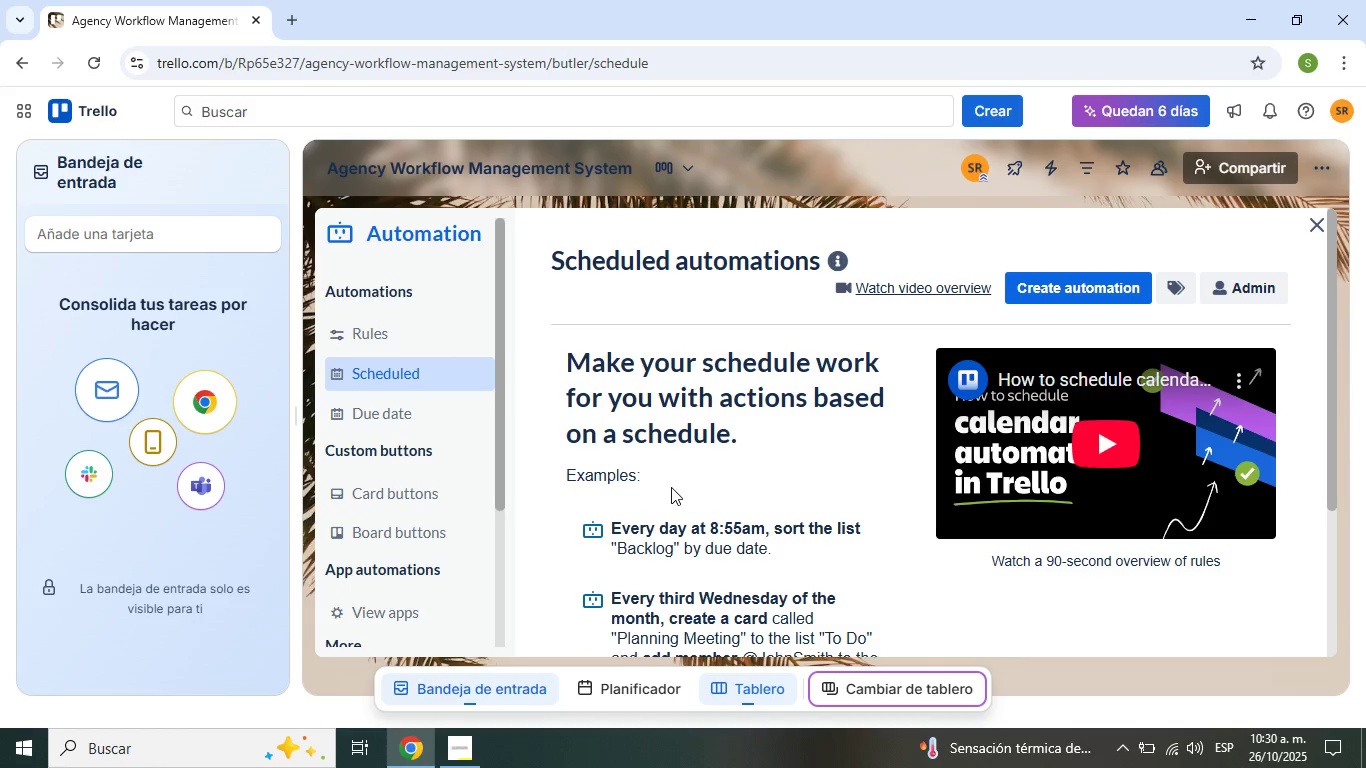 
scroll: coordinate [709, 498], scroll_direction: down, amount: 6.0
 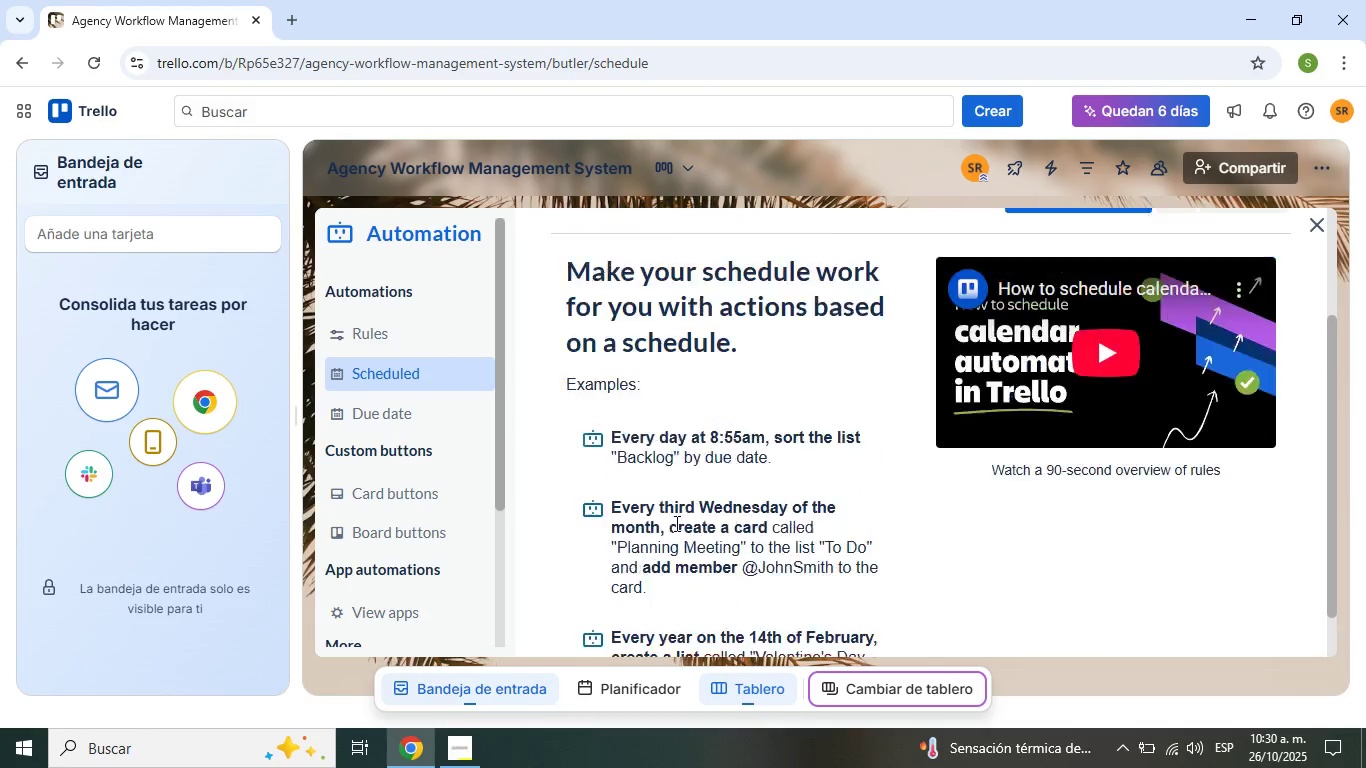 
scroll: coordinate [676, 512], scroll_direction: up, amount: 7.0
 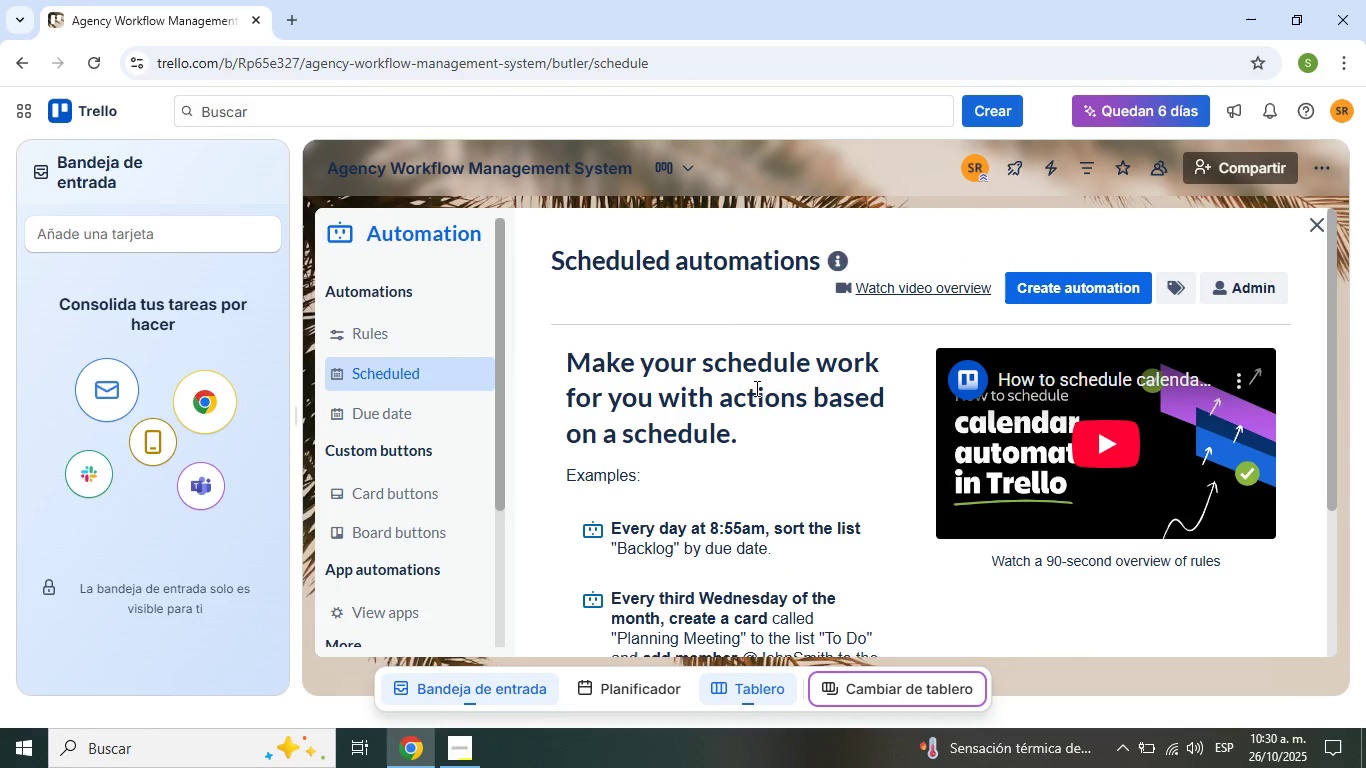 
scroll: coordinate [744, 415], scroll_direction: down, amount: 4.0
 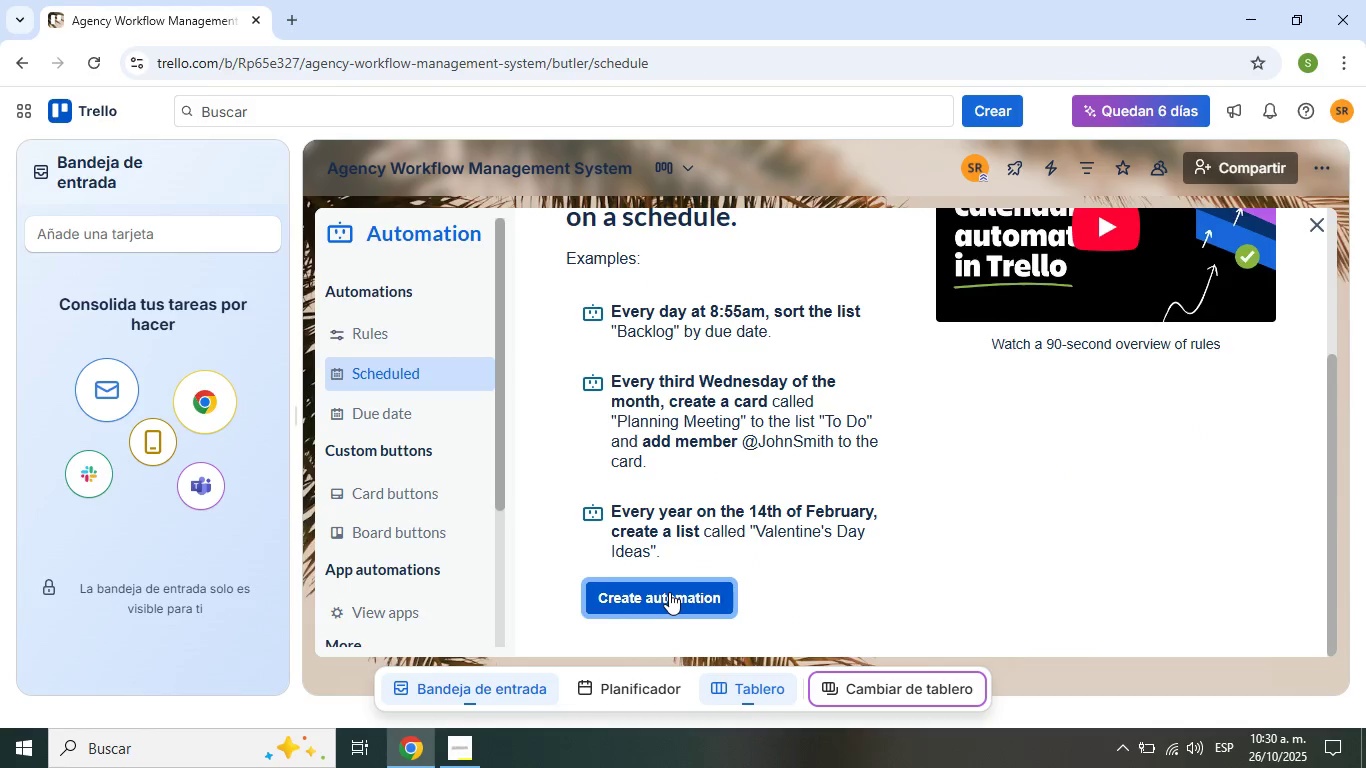 
left_click([669, 592])
 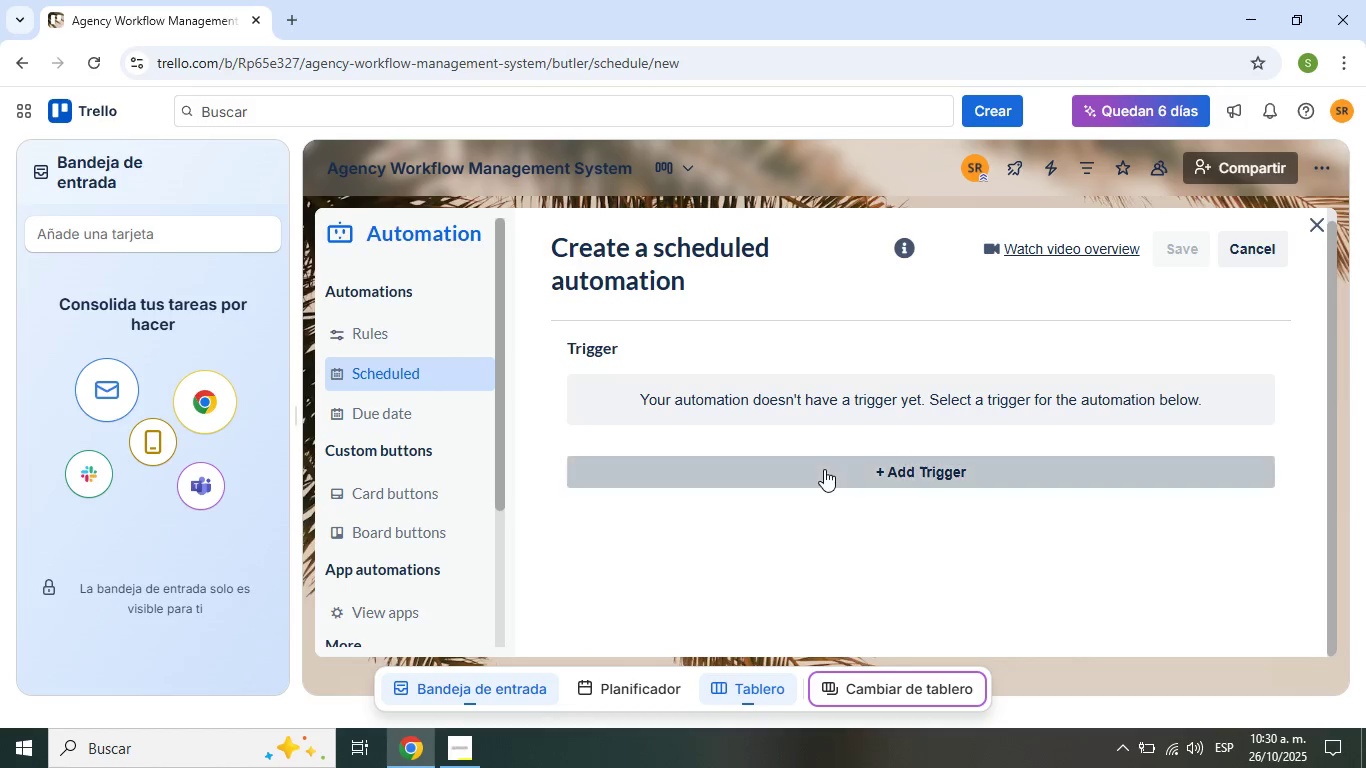 
left_click([824, 469])
 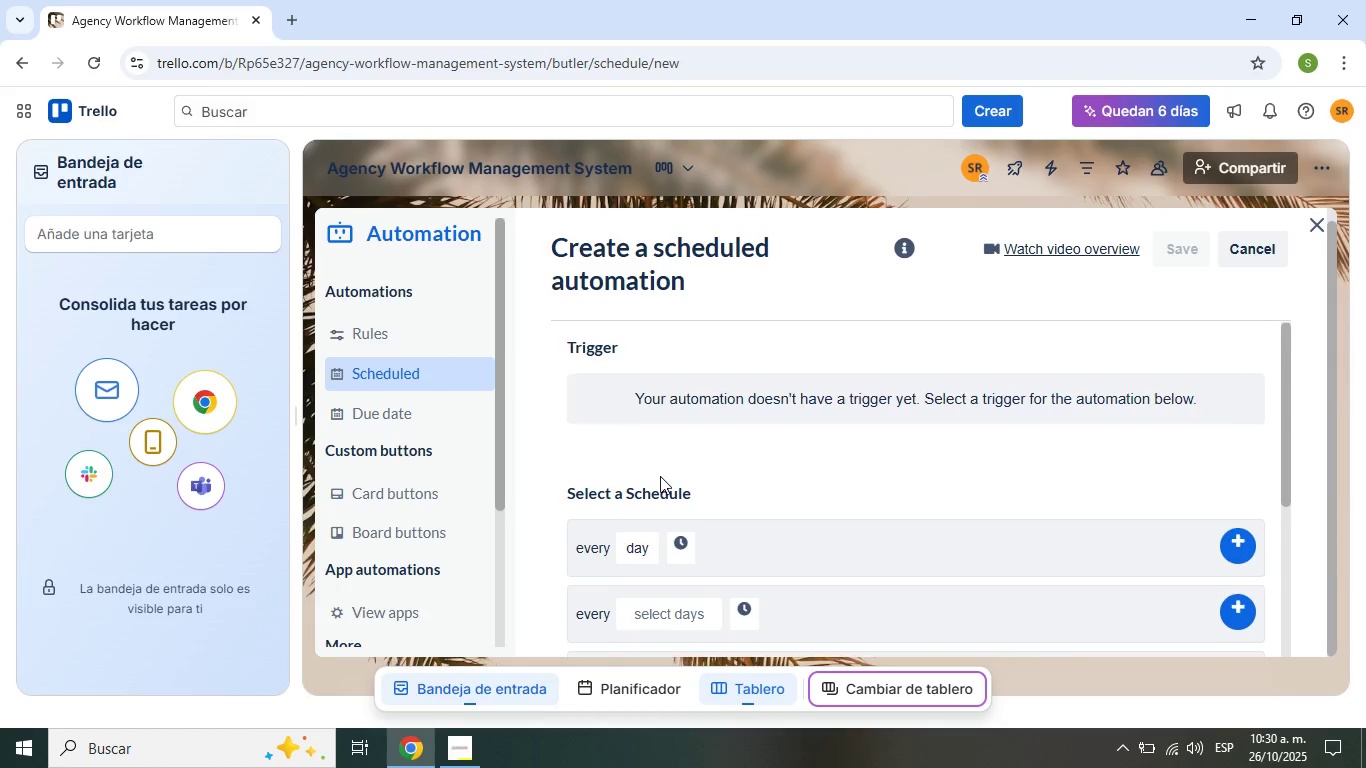 
scroll: coordinate [660, 476], scroll_direction: down, amount: 1.0
 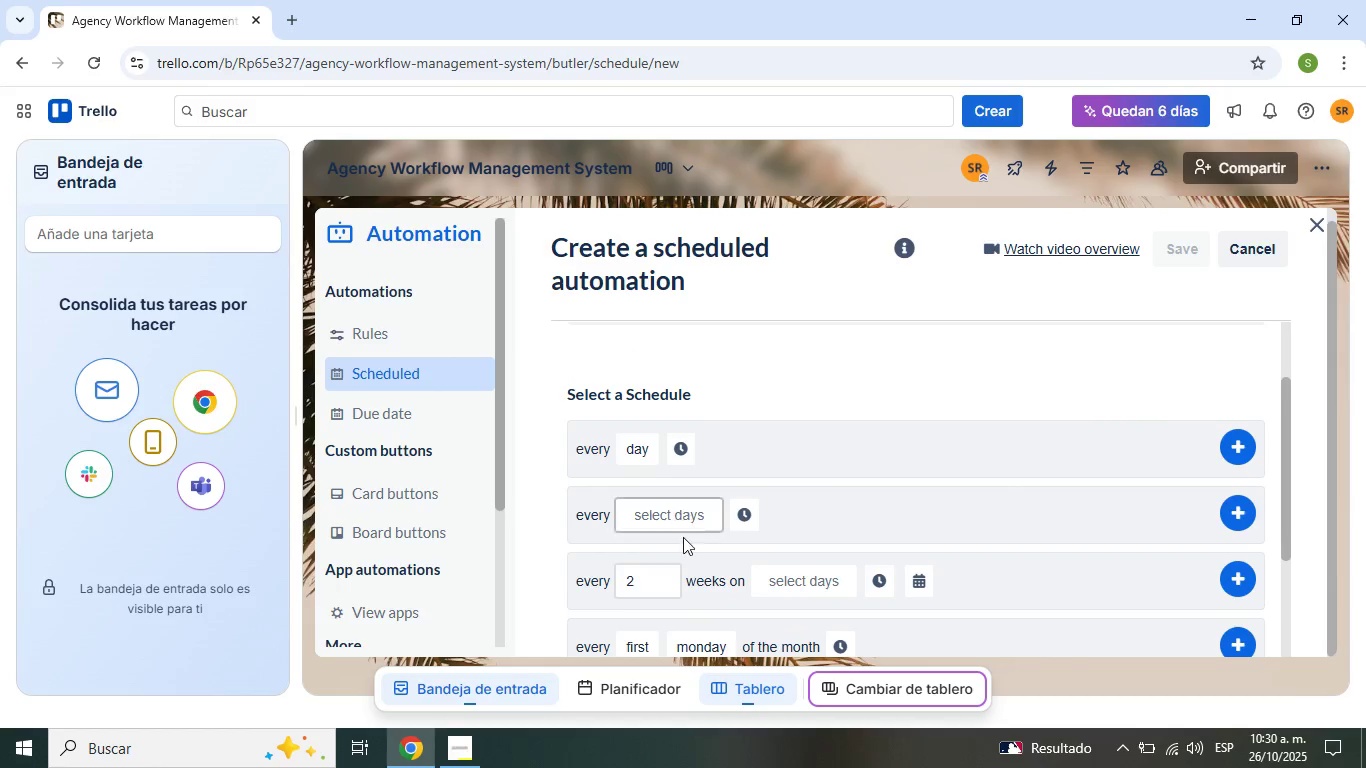 
wait(10.36)
 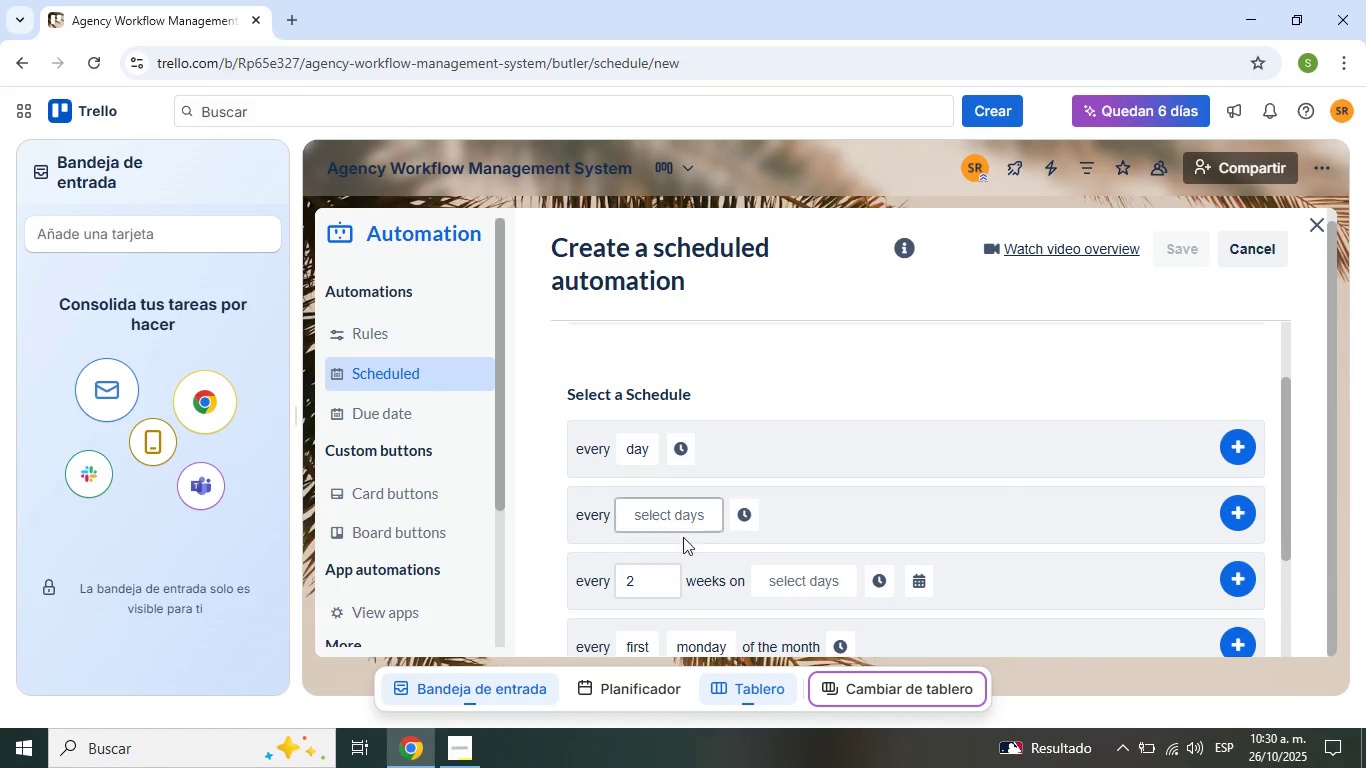 
scroll: coordinate [672, 422], scroll_direction: up, amount: 5.0
 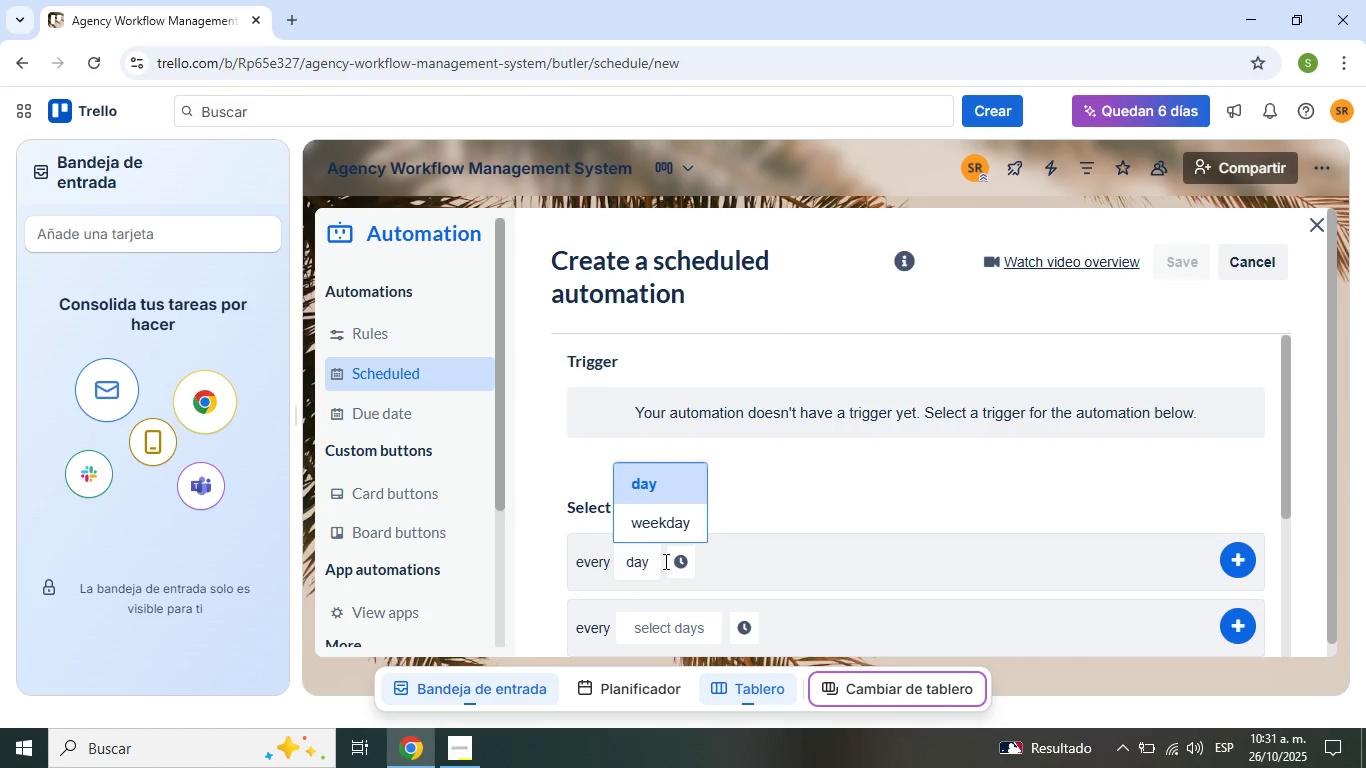 
left_click([686, 560])
 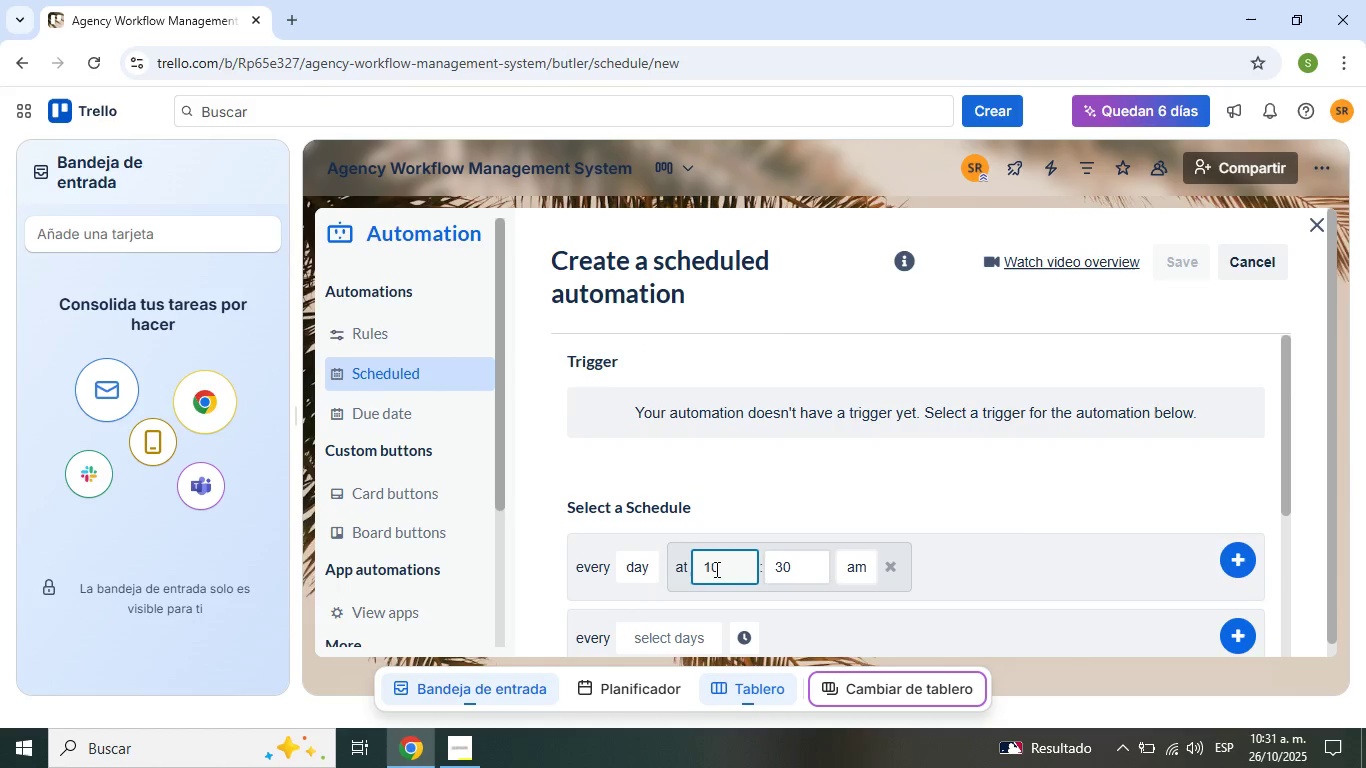 
left_click([776, 497])
 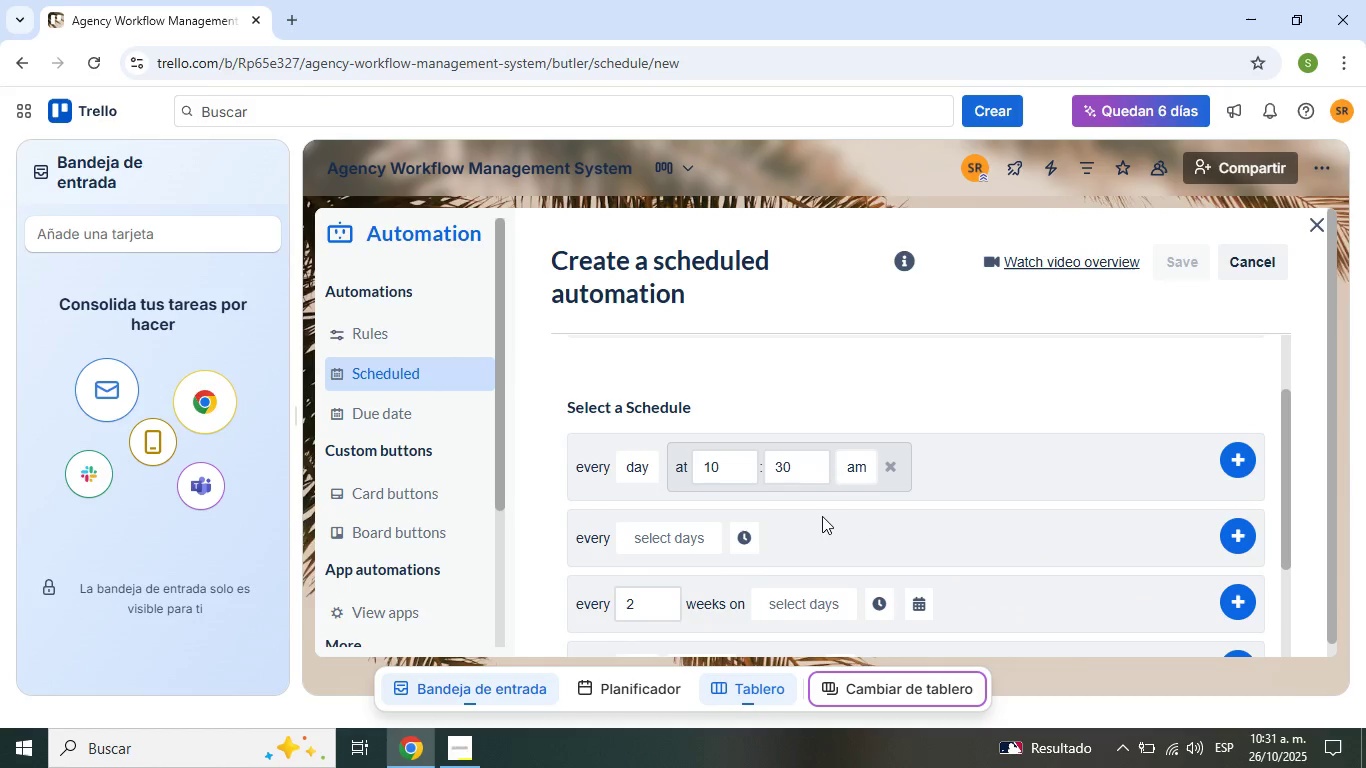 
scroll: coordinate [803, 490], scroll_direction: down, amount: 1.0
 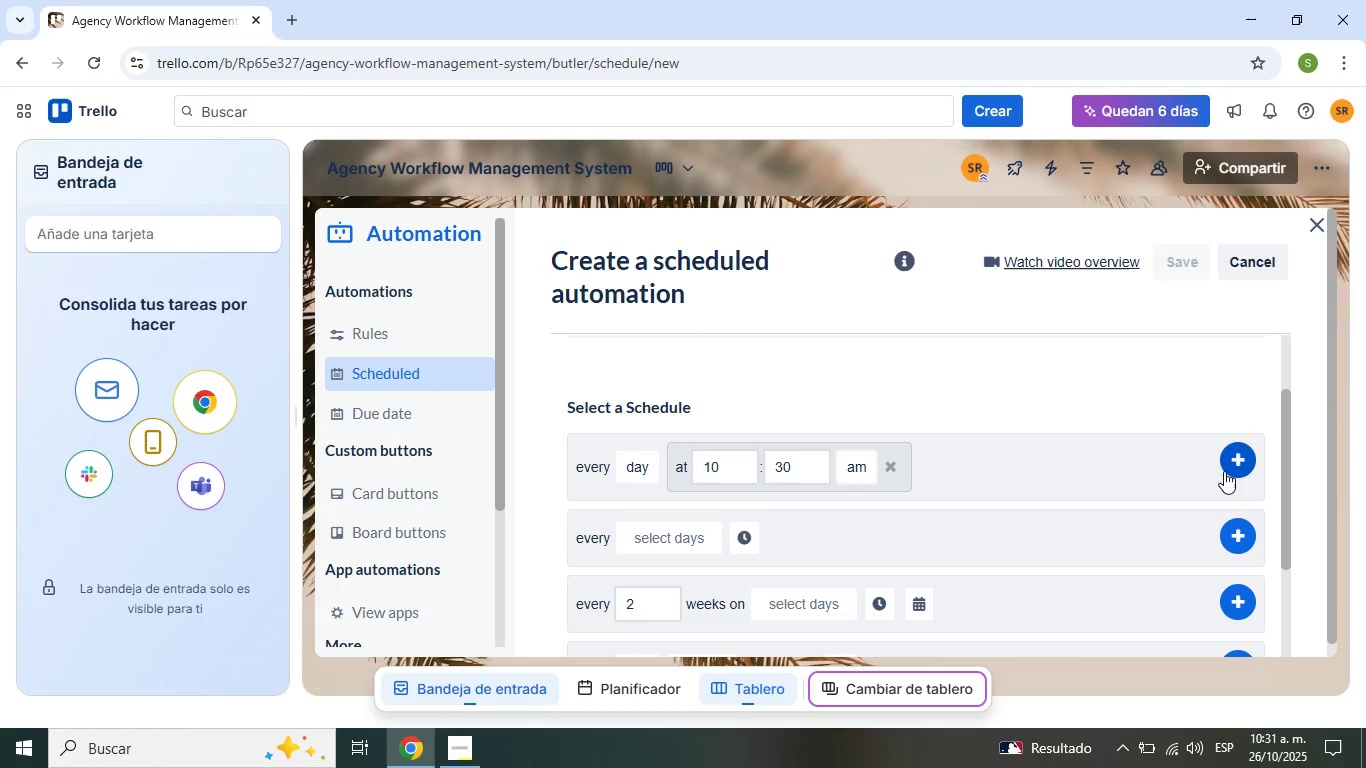 
wait(7.11)
 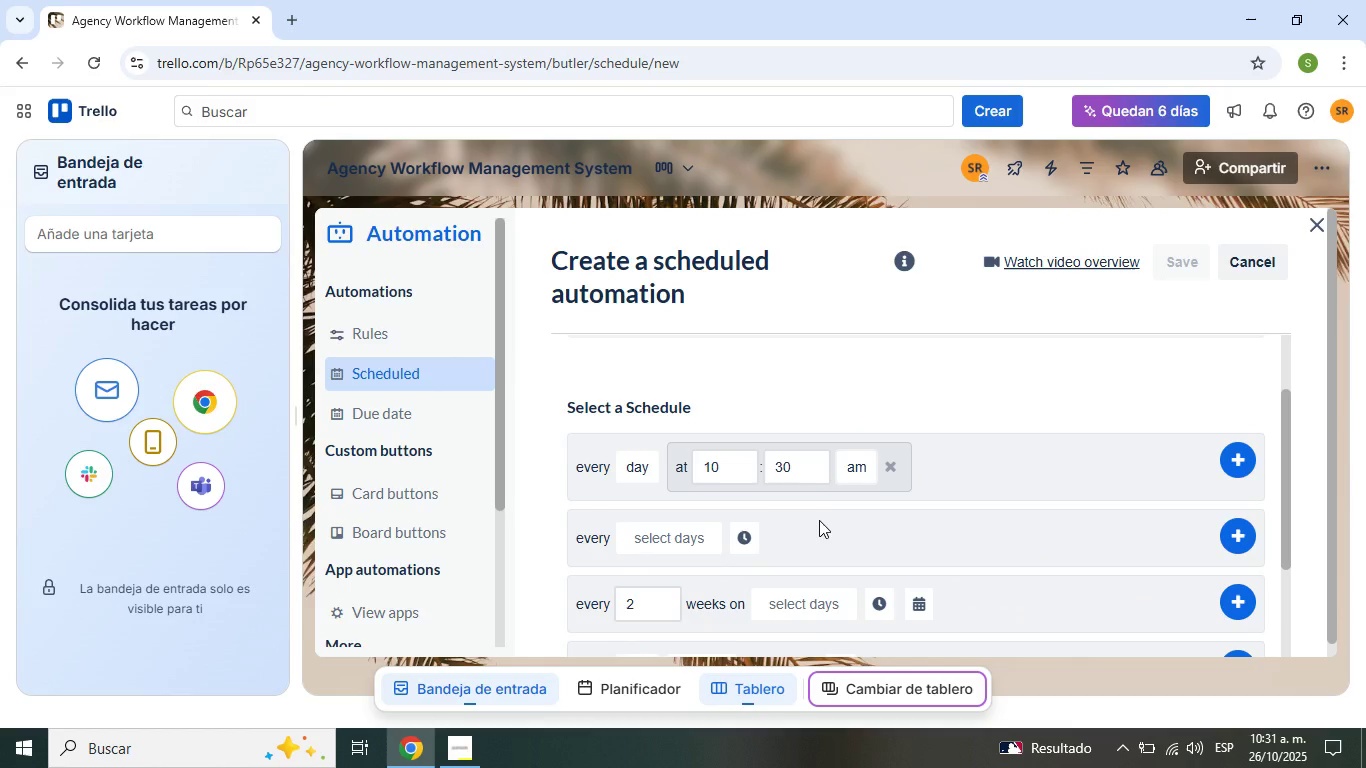 
left_click([1234, 466])
 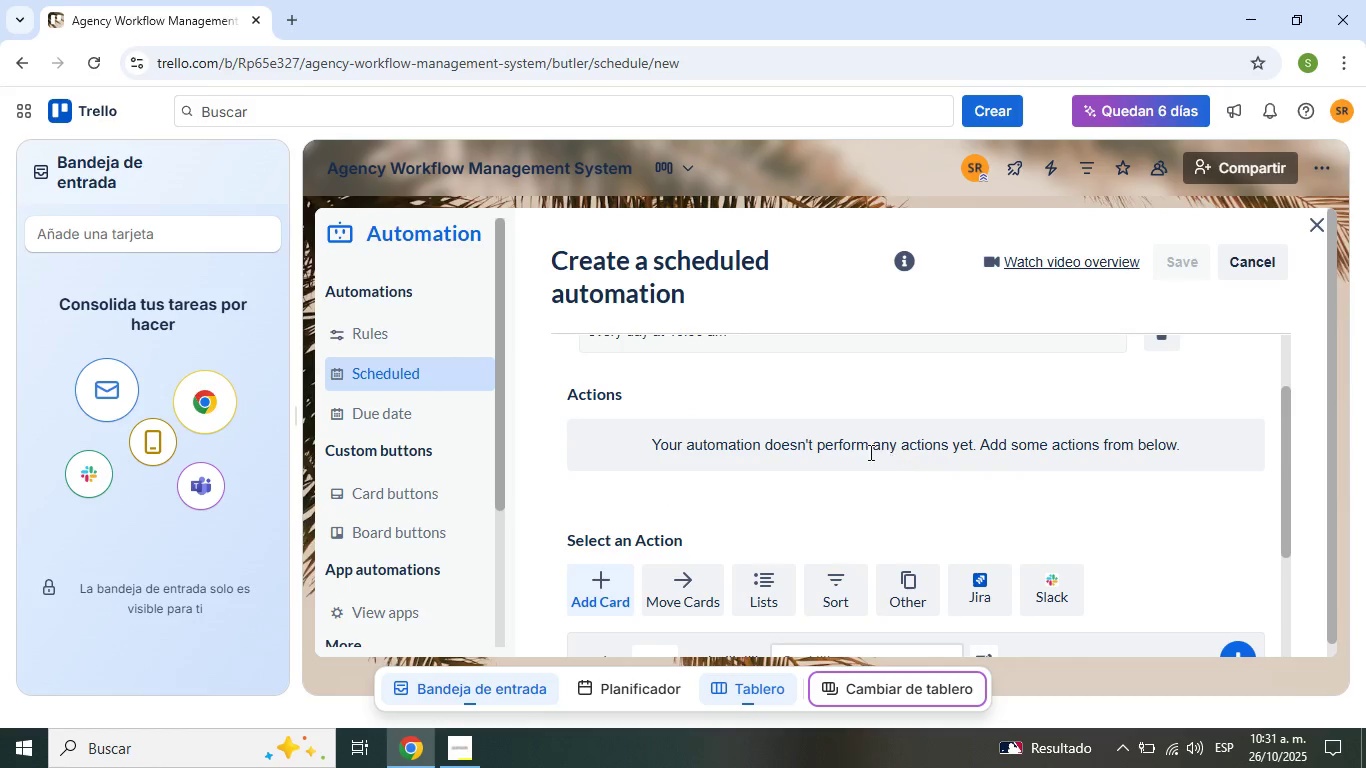 
scroll: coordinate [839, 452], scroll_direction: down, amount: 2.0
 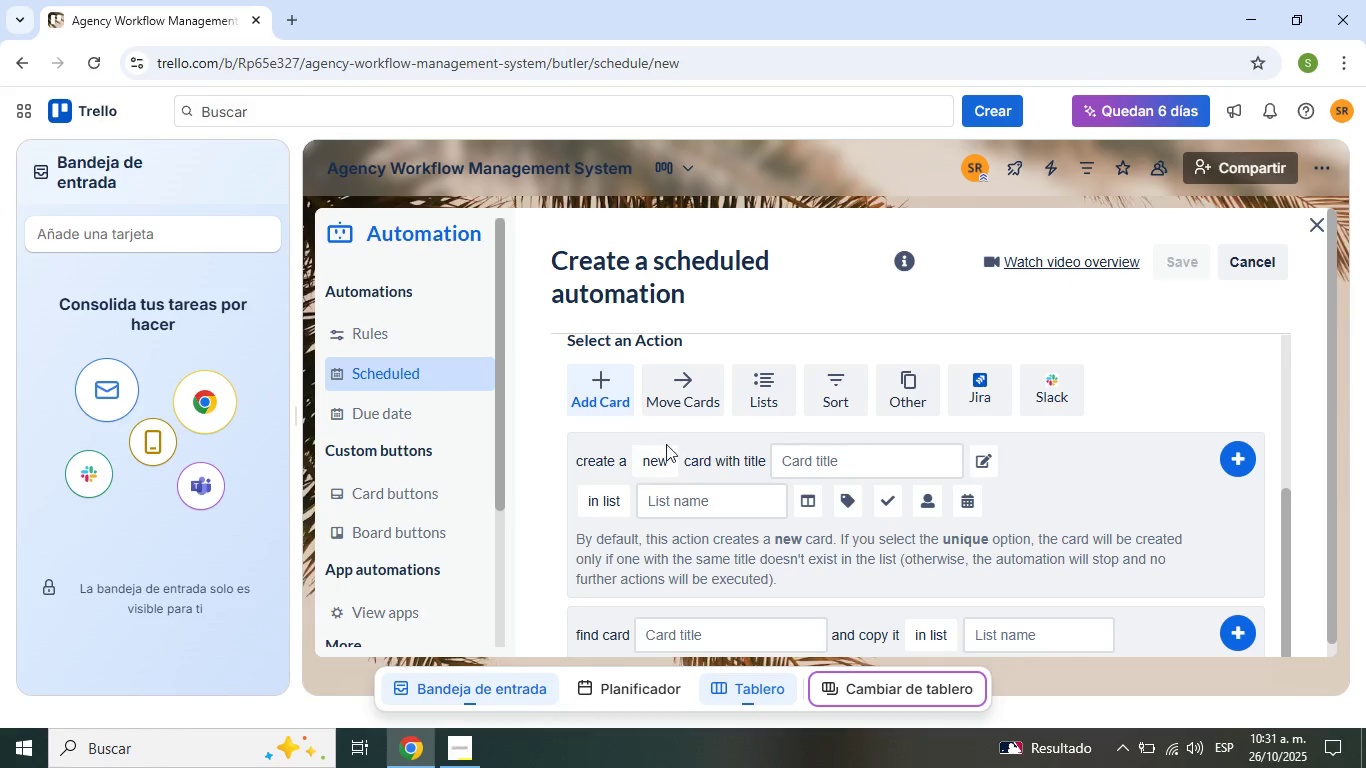 
wait(9.44)
 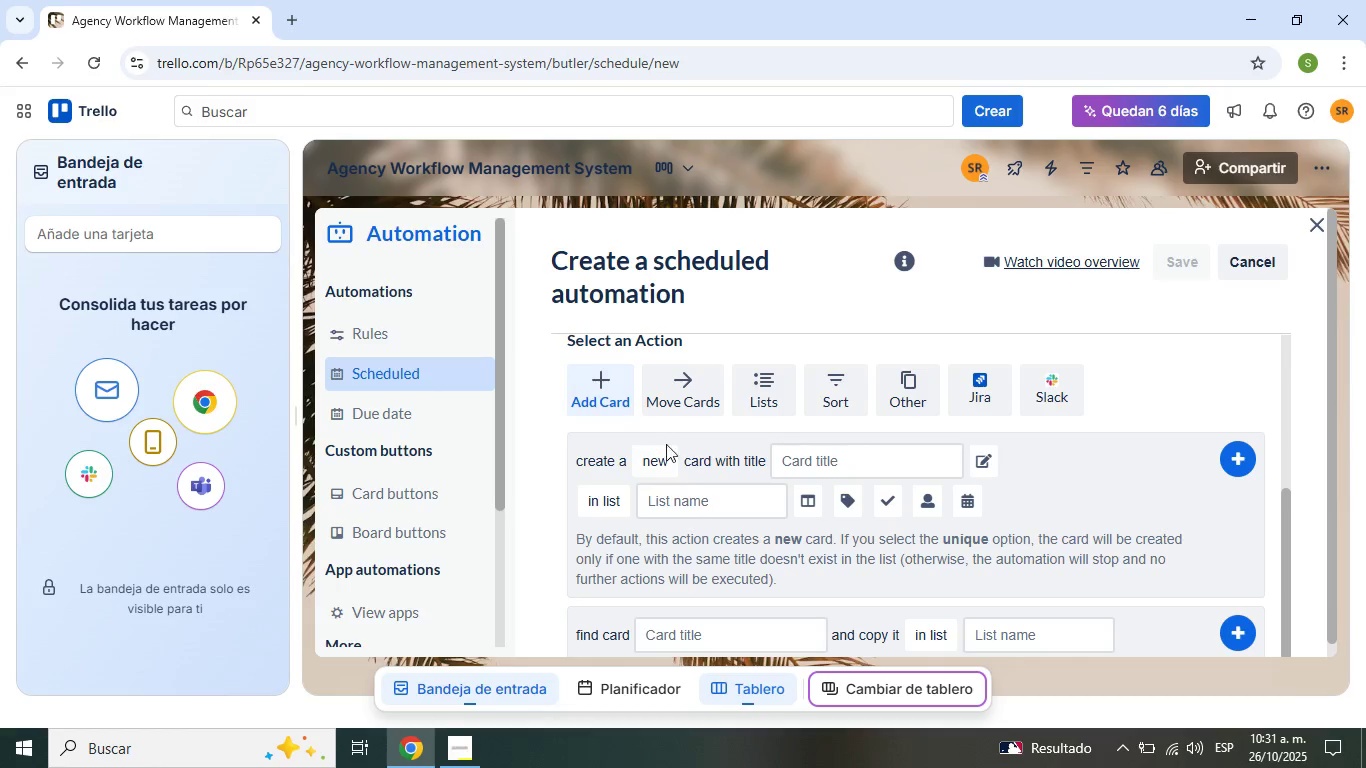 
scroll: coordinate [544, 518], scroll_direction: down, amount: 3.0
 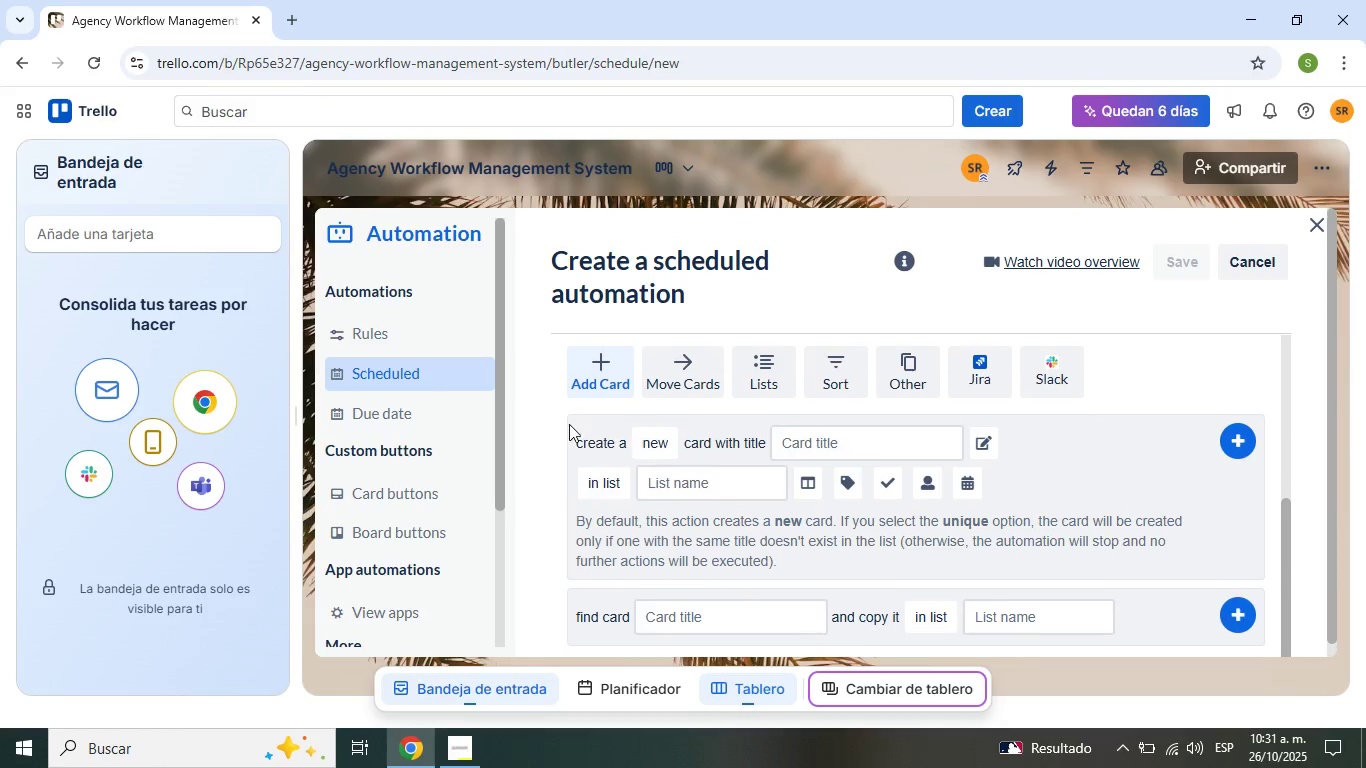 
scroll: coordinate [544, 516], scroll_direction: up, amount: 1.0
 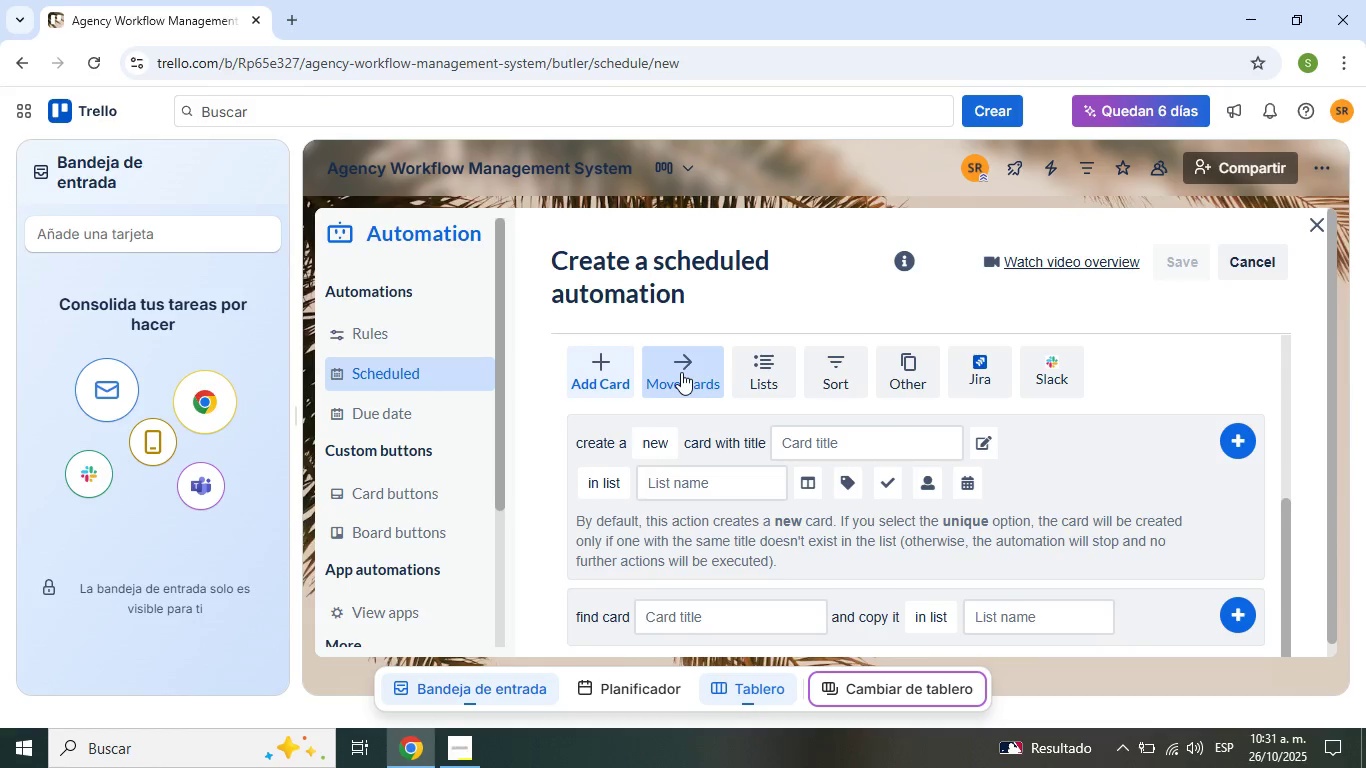 
left_click([681, 372])
 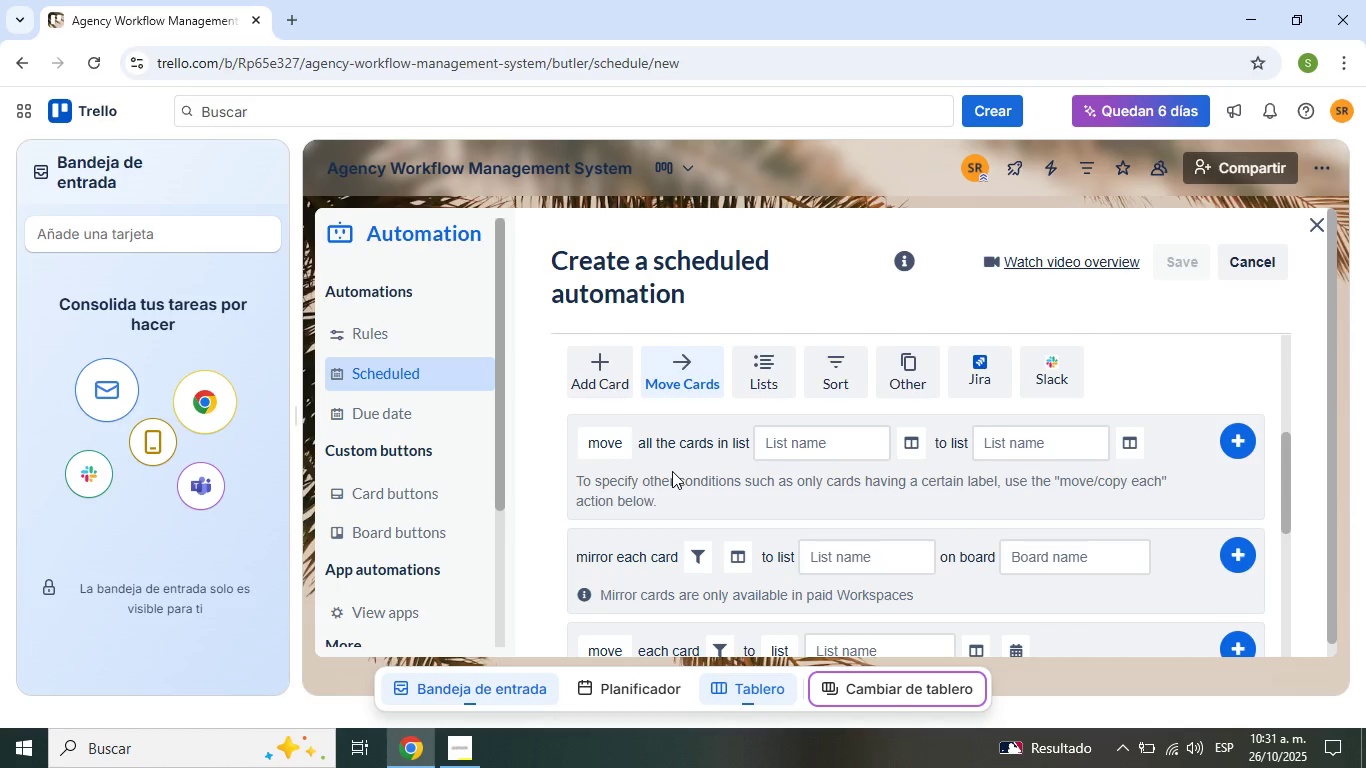 
scroll: coordinate [675, 485], scroll_direction: down, amount: 4.0
 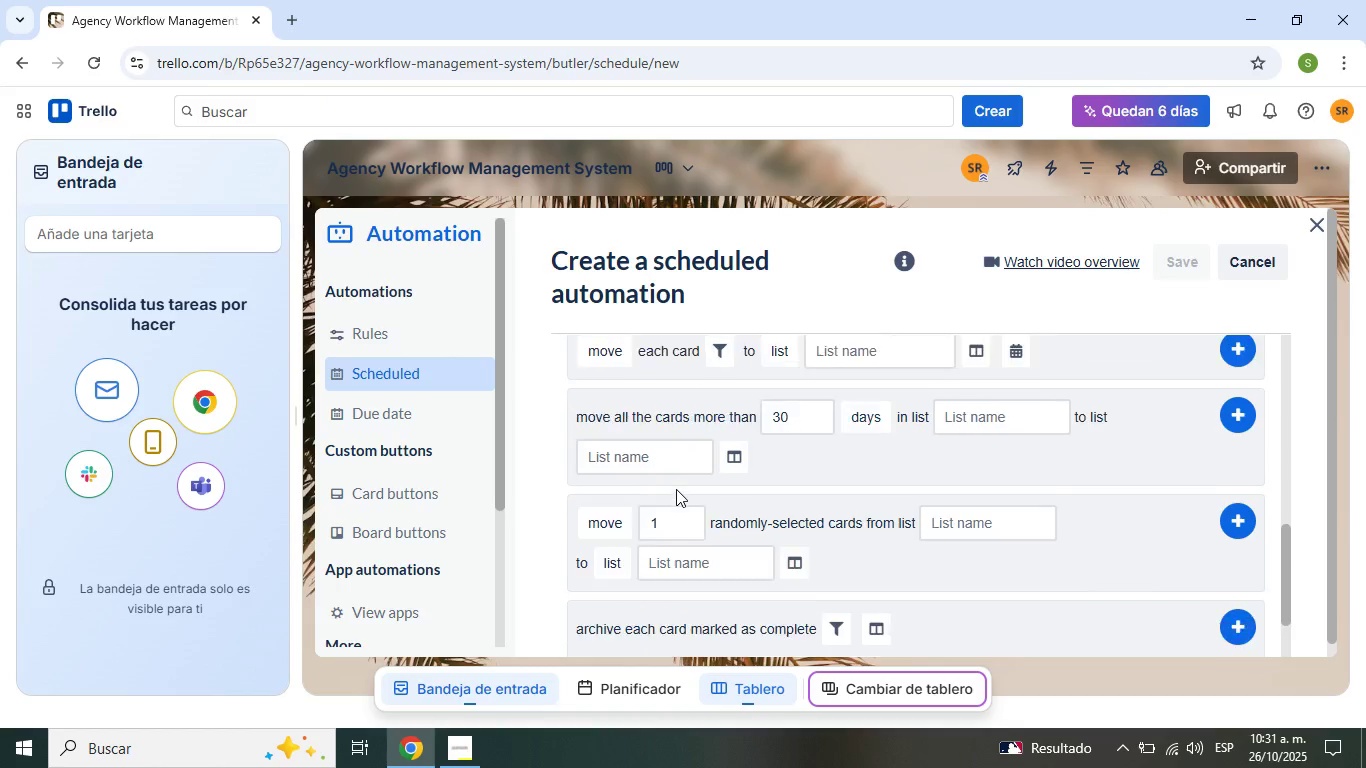 
scroll: coordinate [676, 489], scroll_direction: up, amount: 1.0
 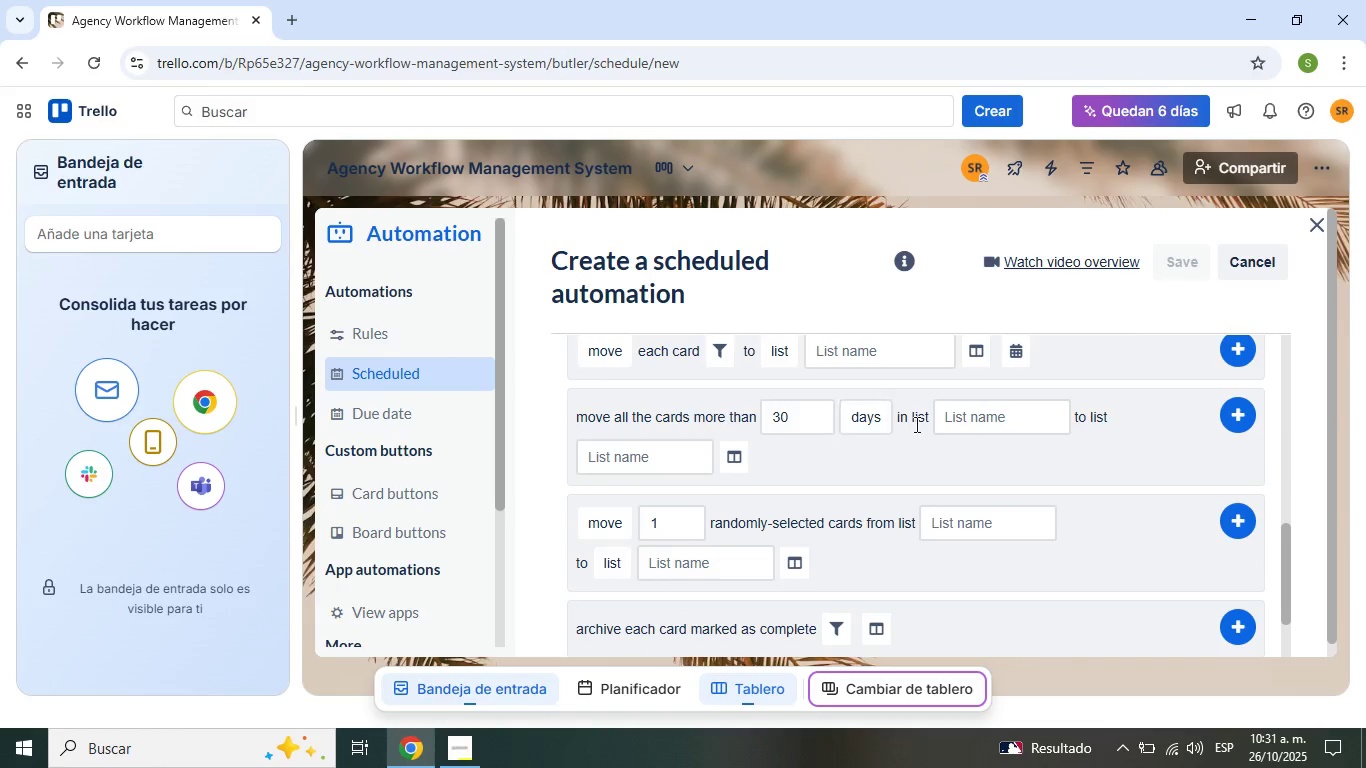 
scroll: coordinate [729, 474], scroll_direction: down, amount: 4.0
 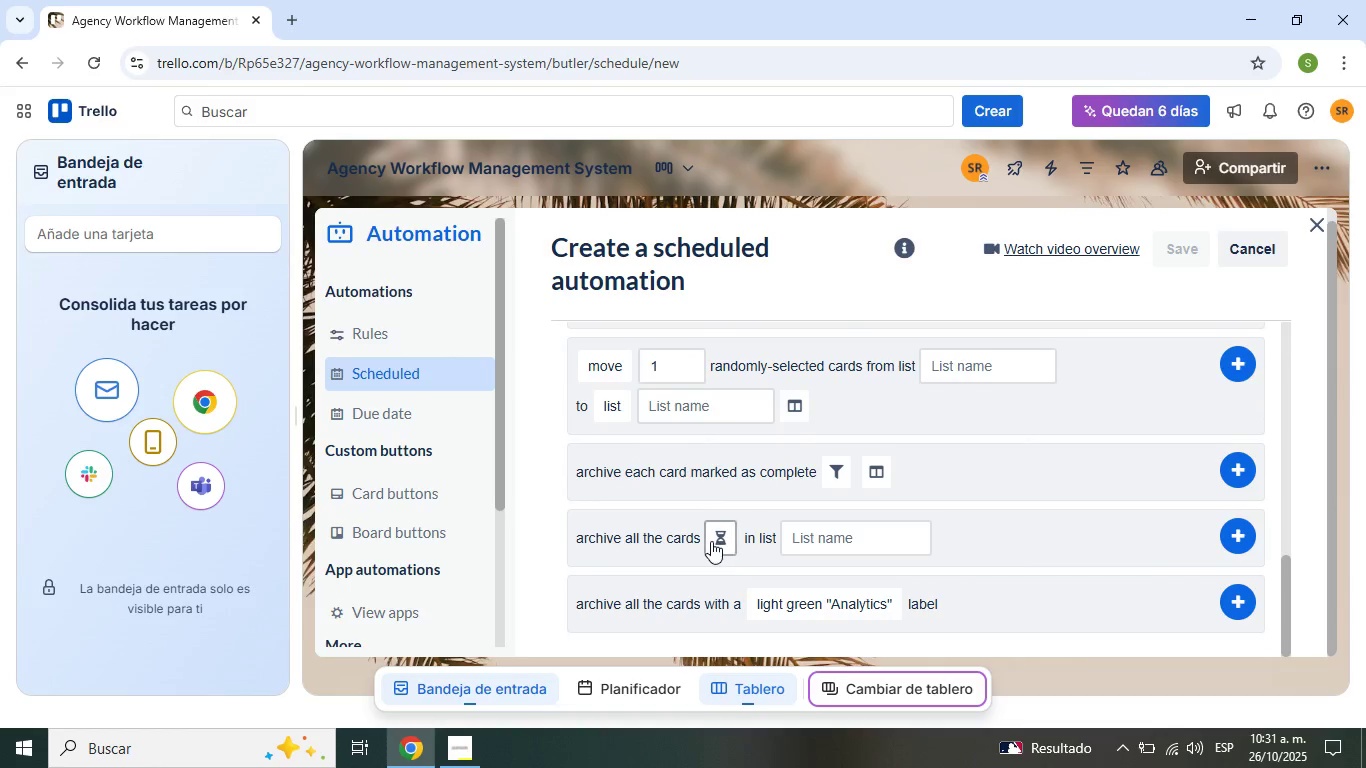 
left_click([710, 541])
 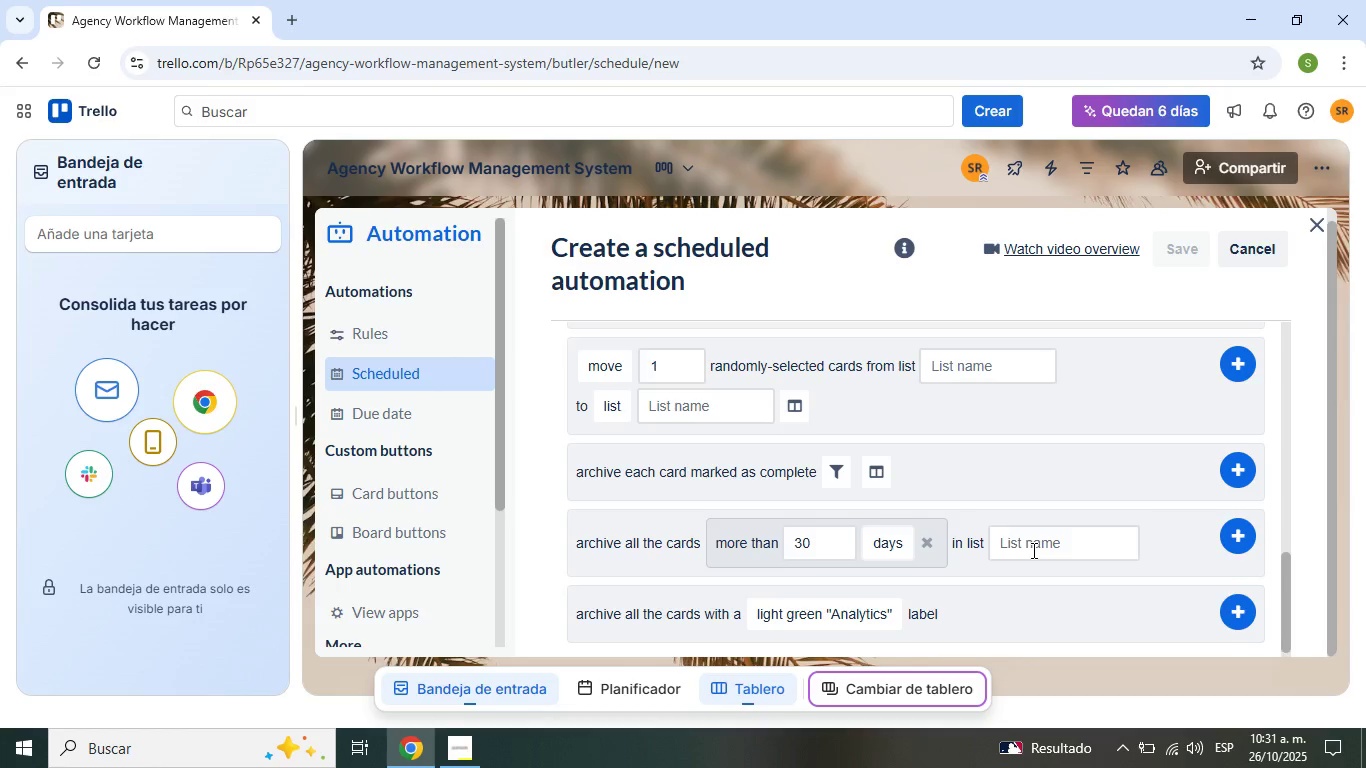 
left_click([1032, 550])
 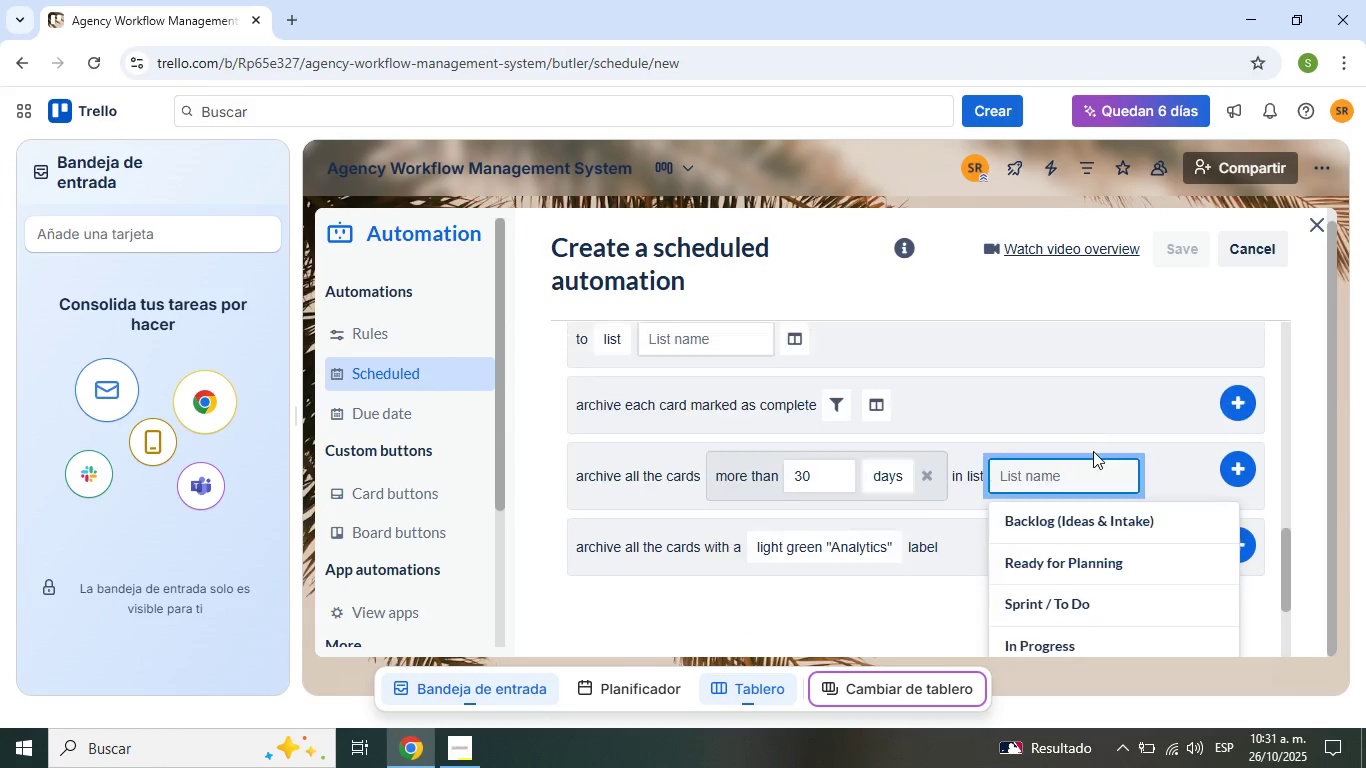 
scroll: coordinate [1097, 514], scroll_direction: down, amount: 3.0
 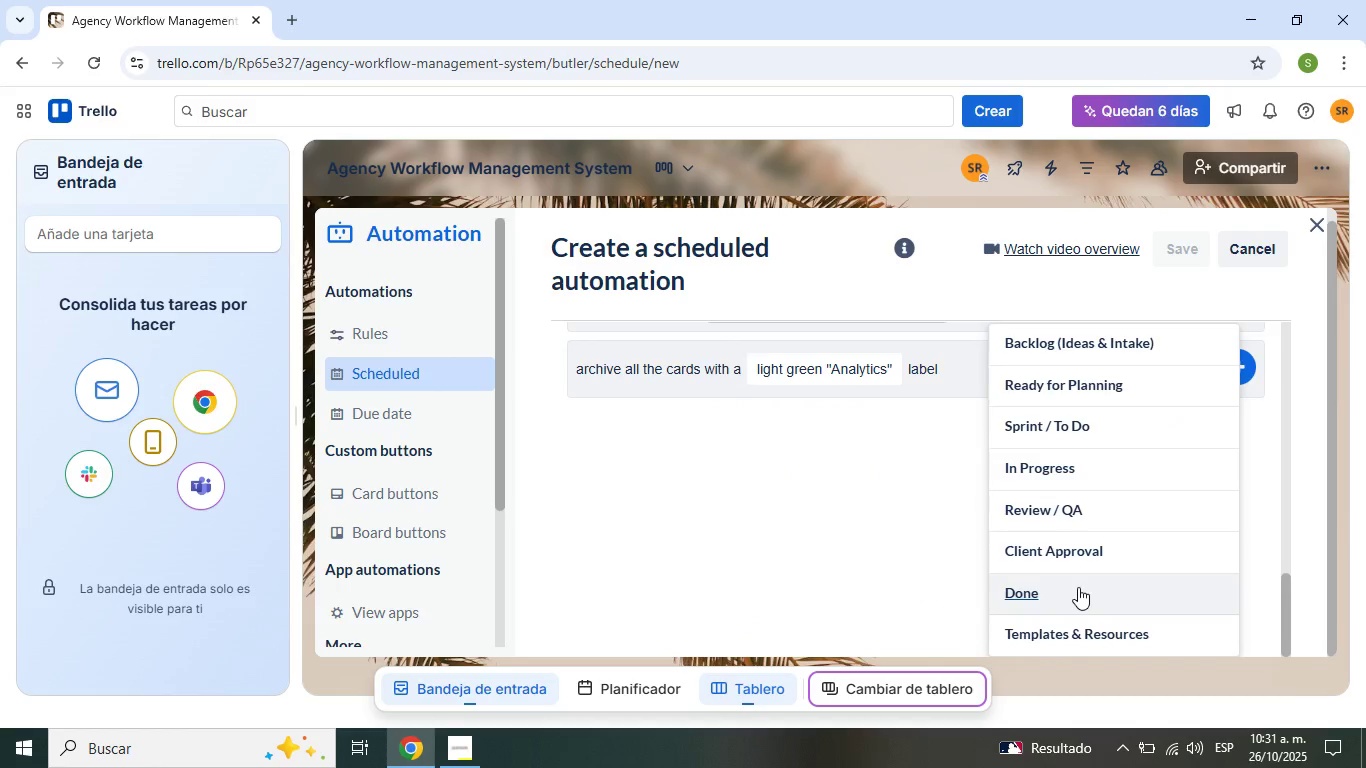 
left_click([1078, 587])
 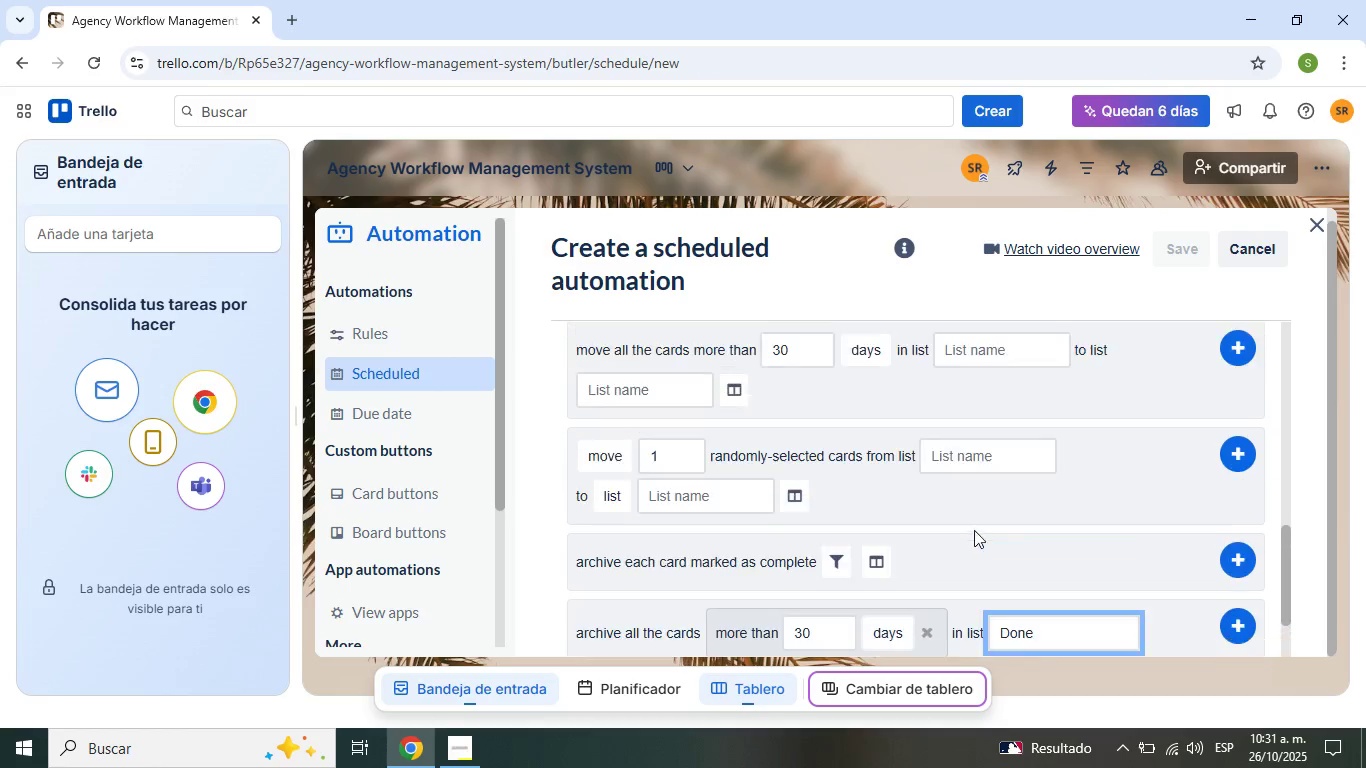 
scroll: coordinate [974, 531], scroll_direction: up, amount: 1.0
 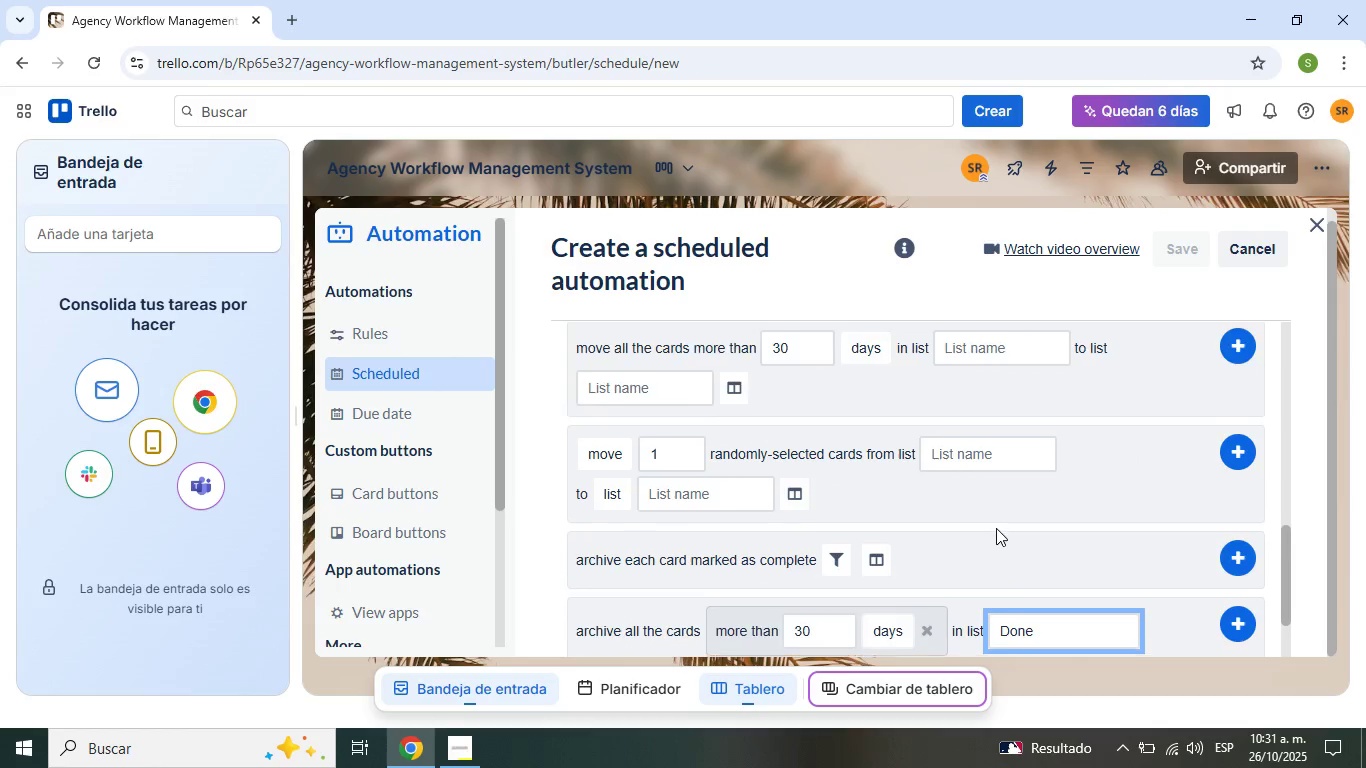 
scroll: coordinate [996, 528], scroll_direction: down, amount: 2.0
 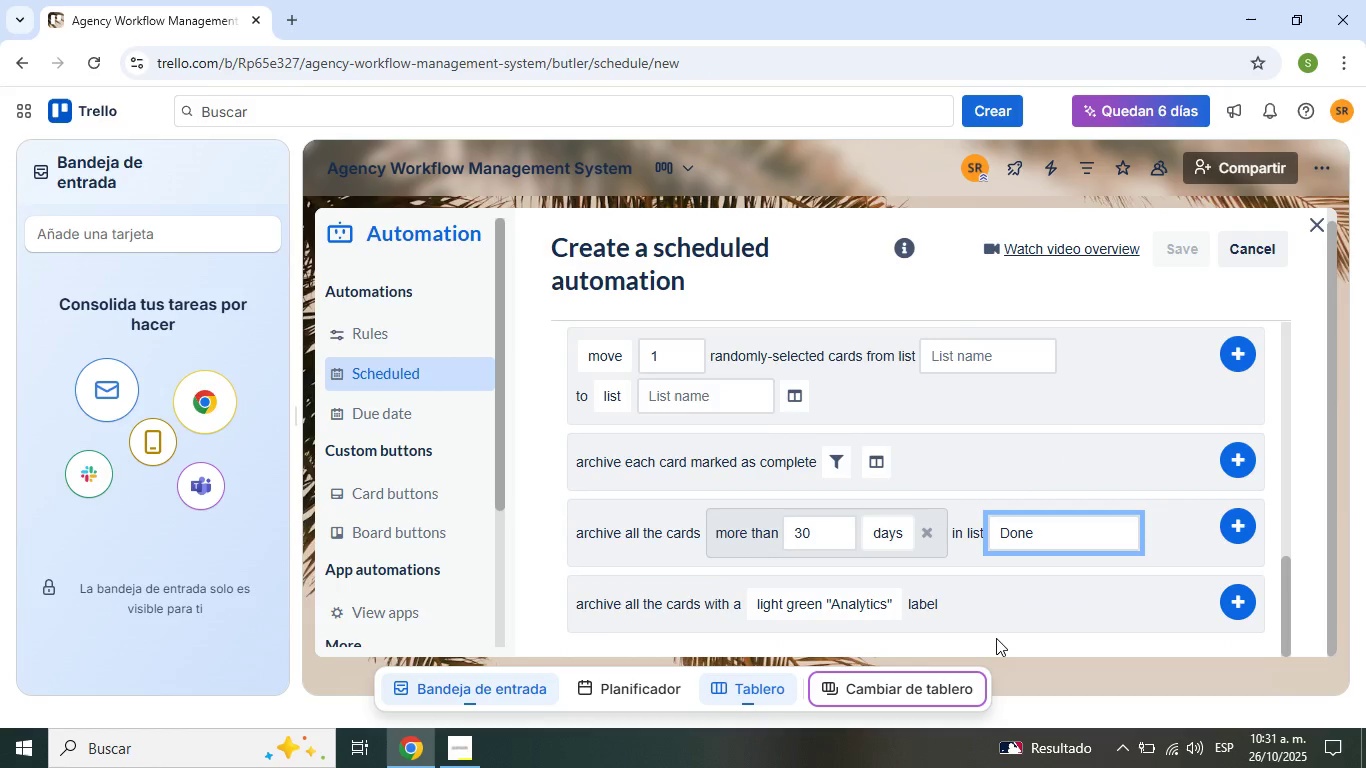 
left_click([996, 638])
 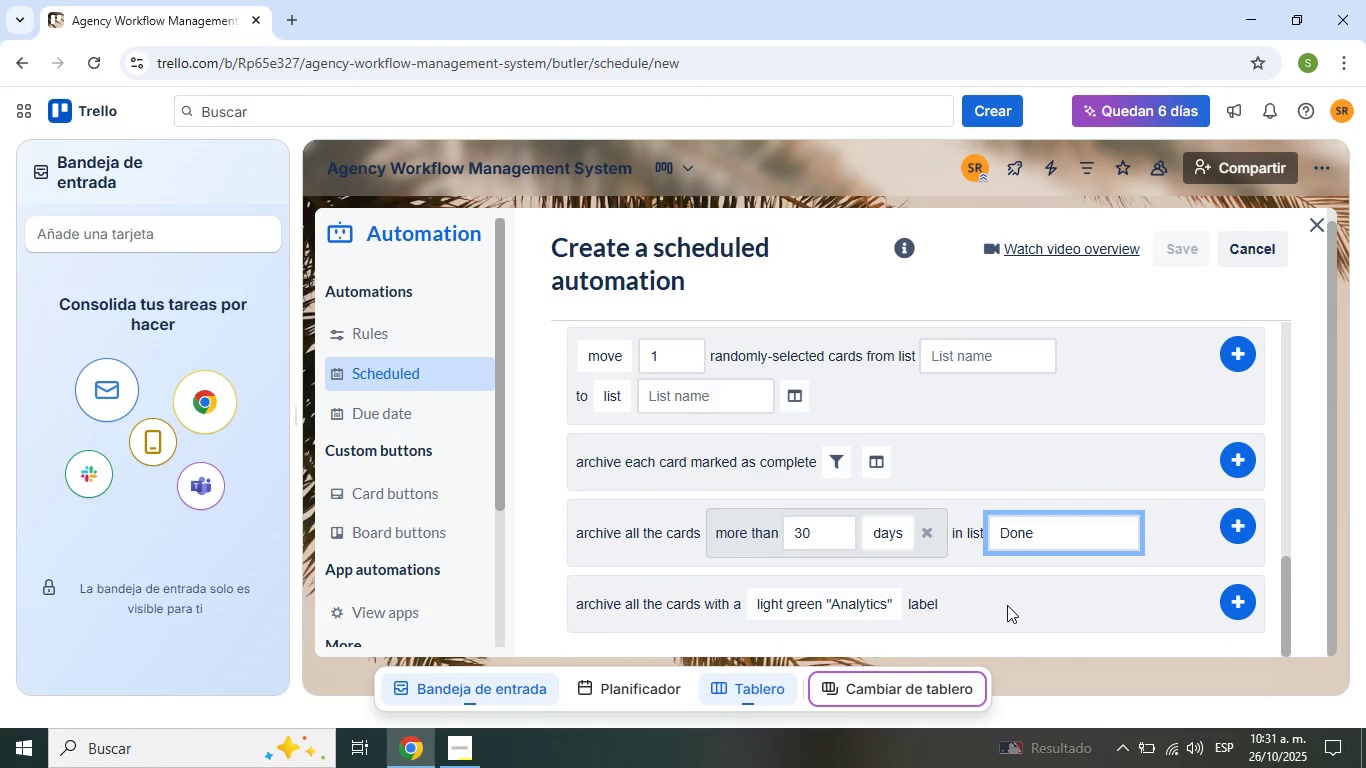 
left_click([1006, 607])
 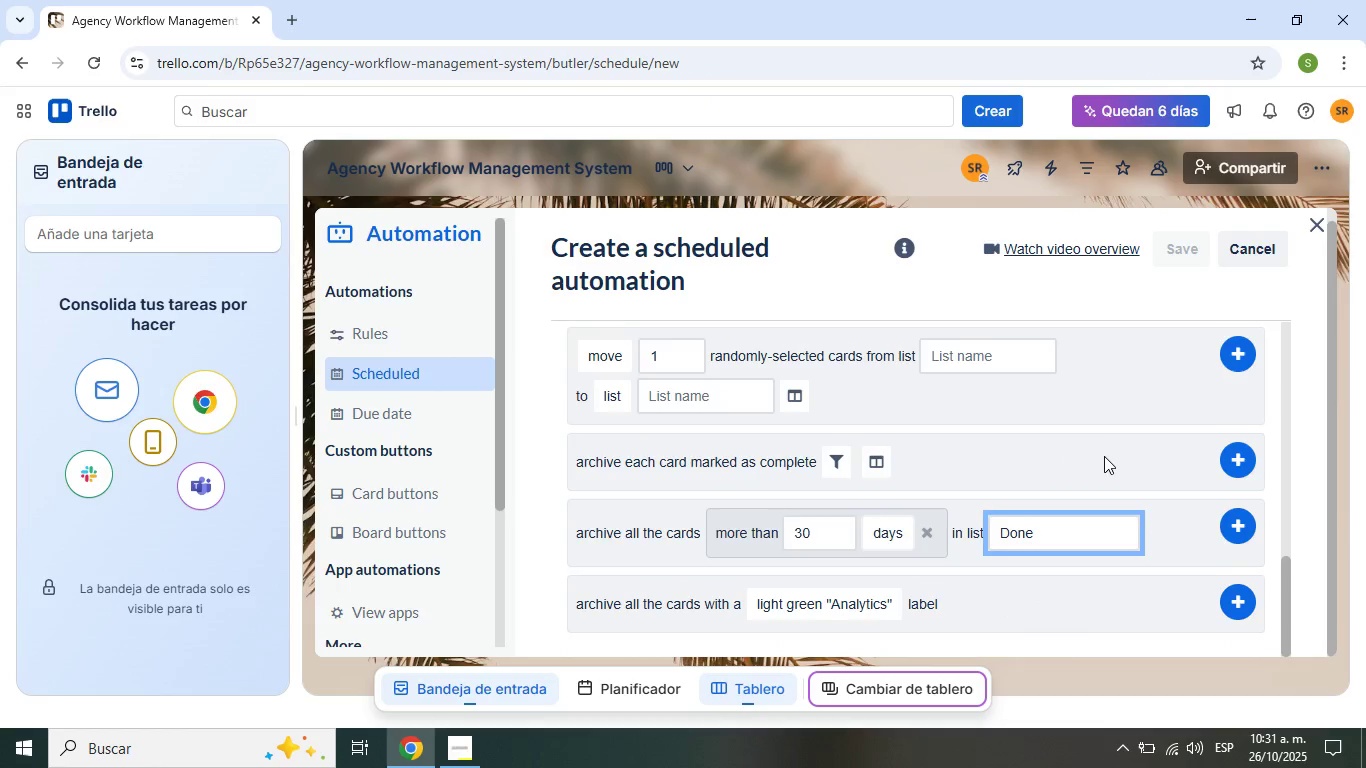 
scroll: coordinate [1101, 462], scroll_direction: up, amount: 5.0
 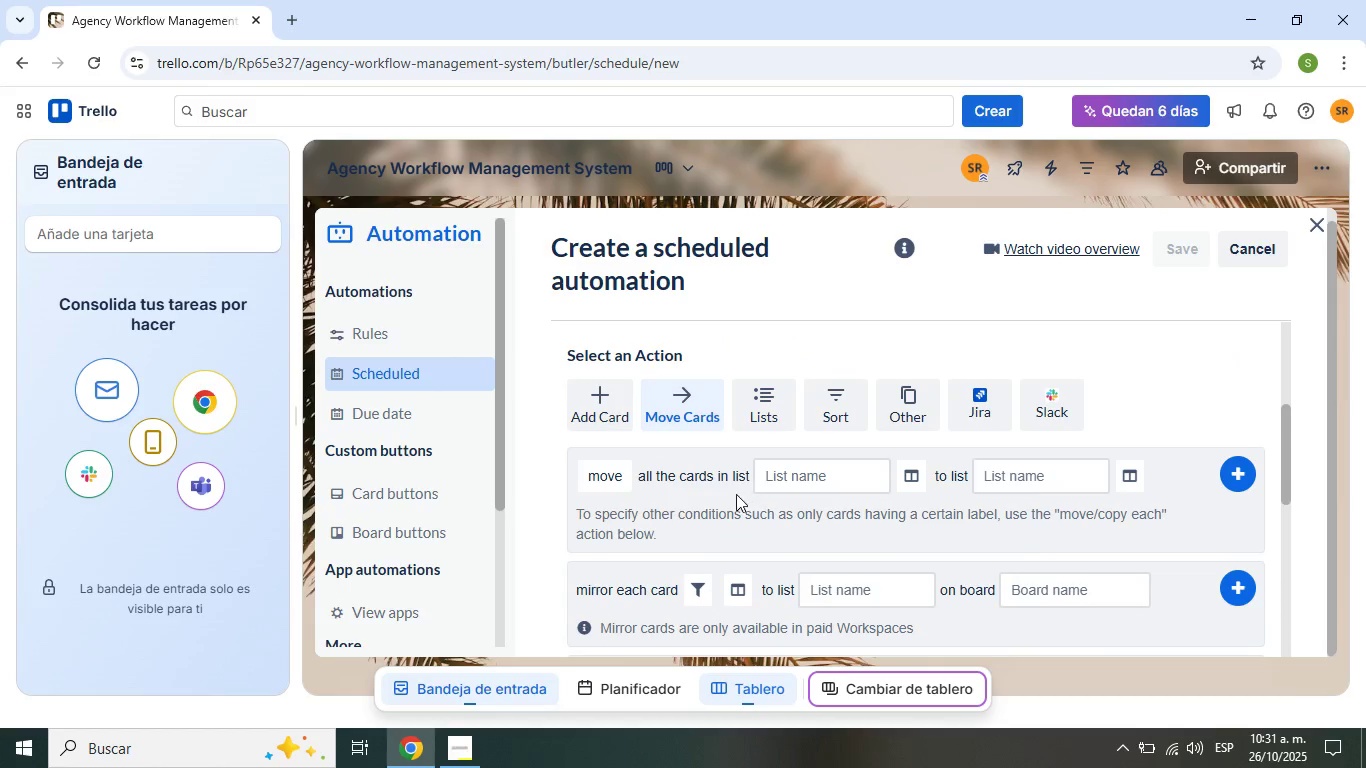 
scroll: coordinate [805, 522], scroll_direction: down, amount: 9.0
 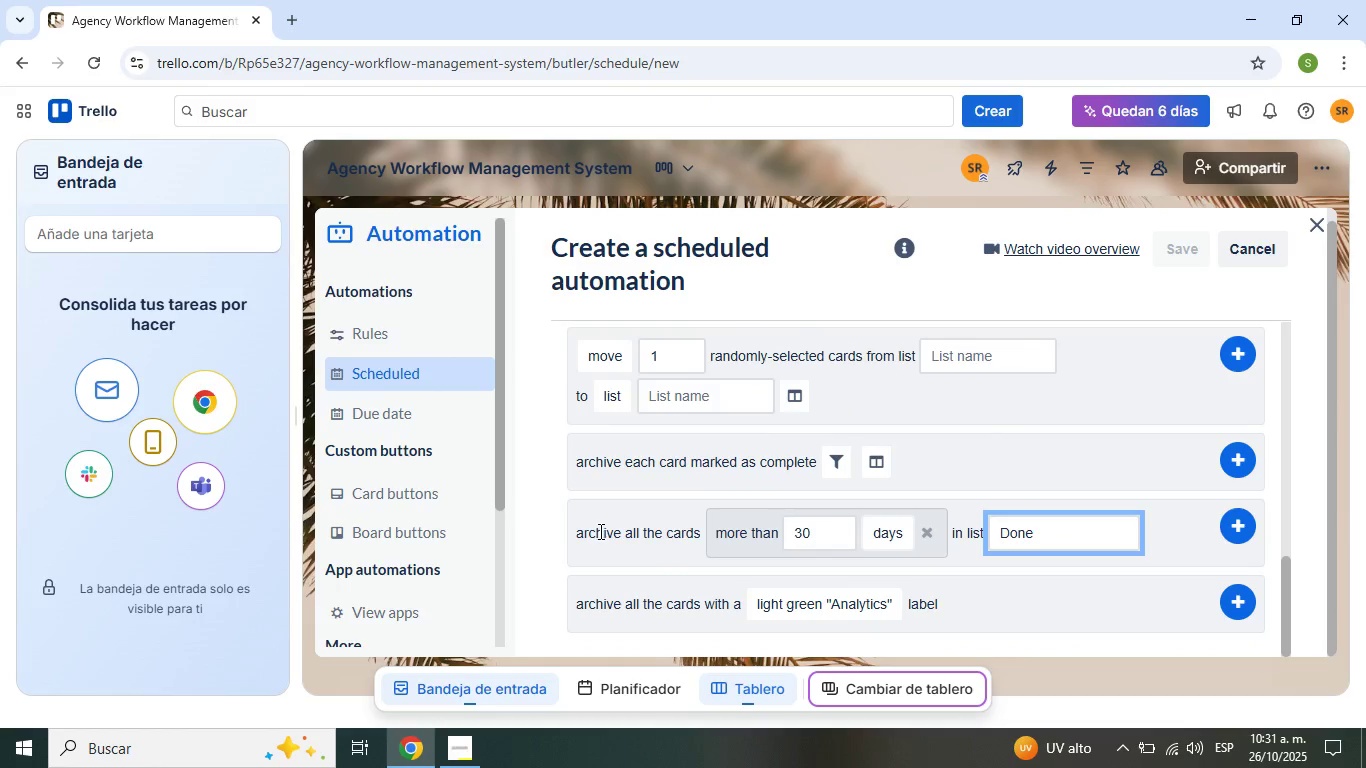 
left_click([598, 531])
 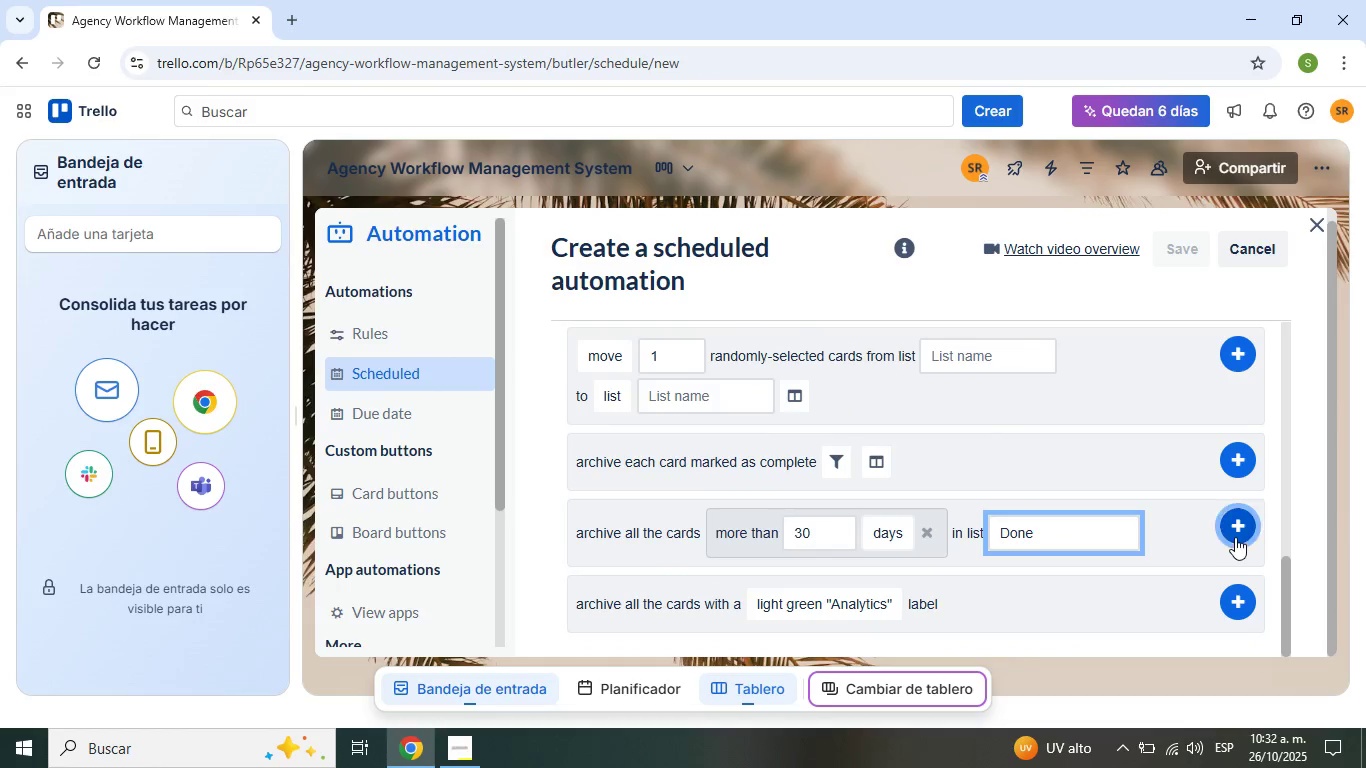 
left_click([1235, 537])
 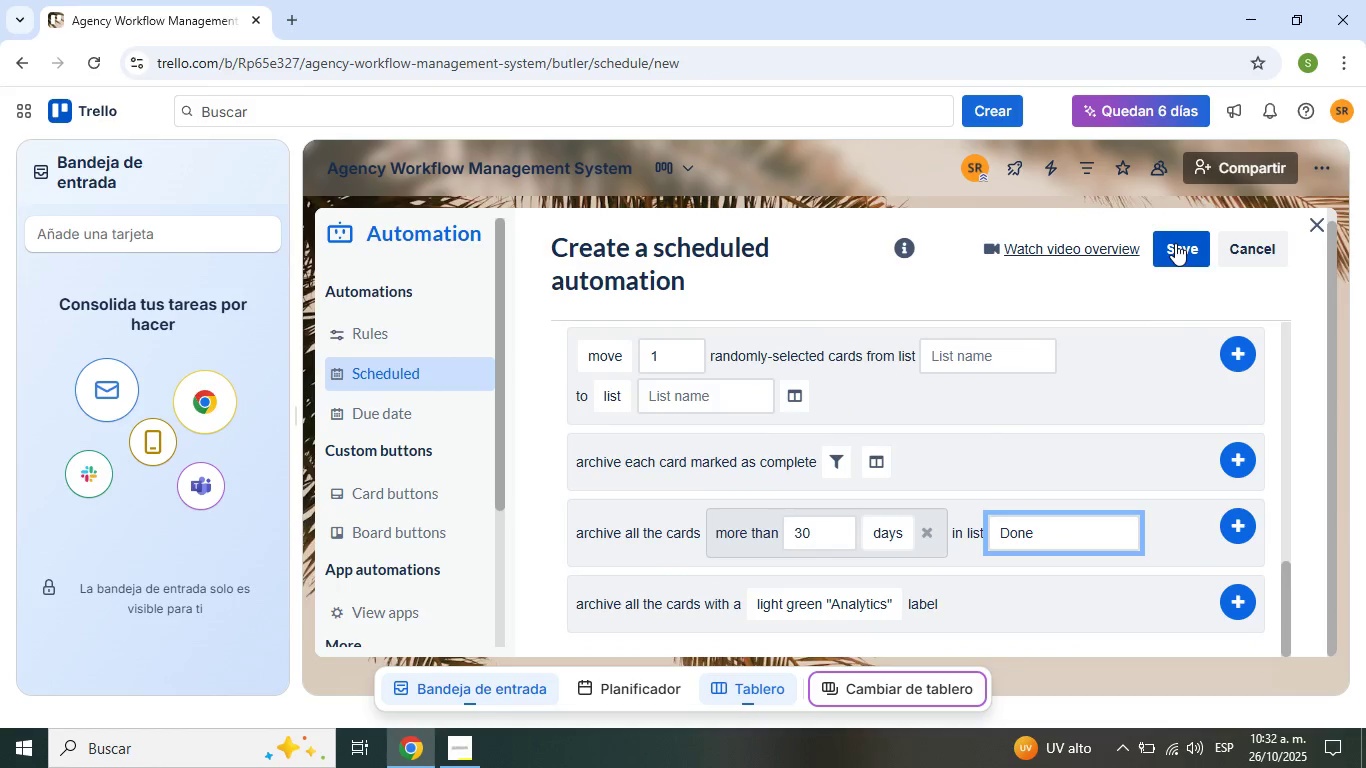 
left_click([1175, 243])
 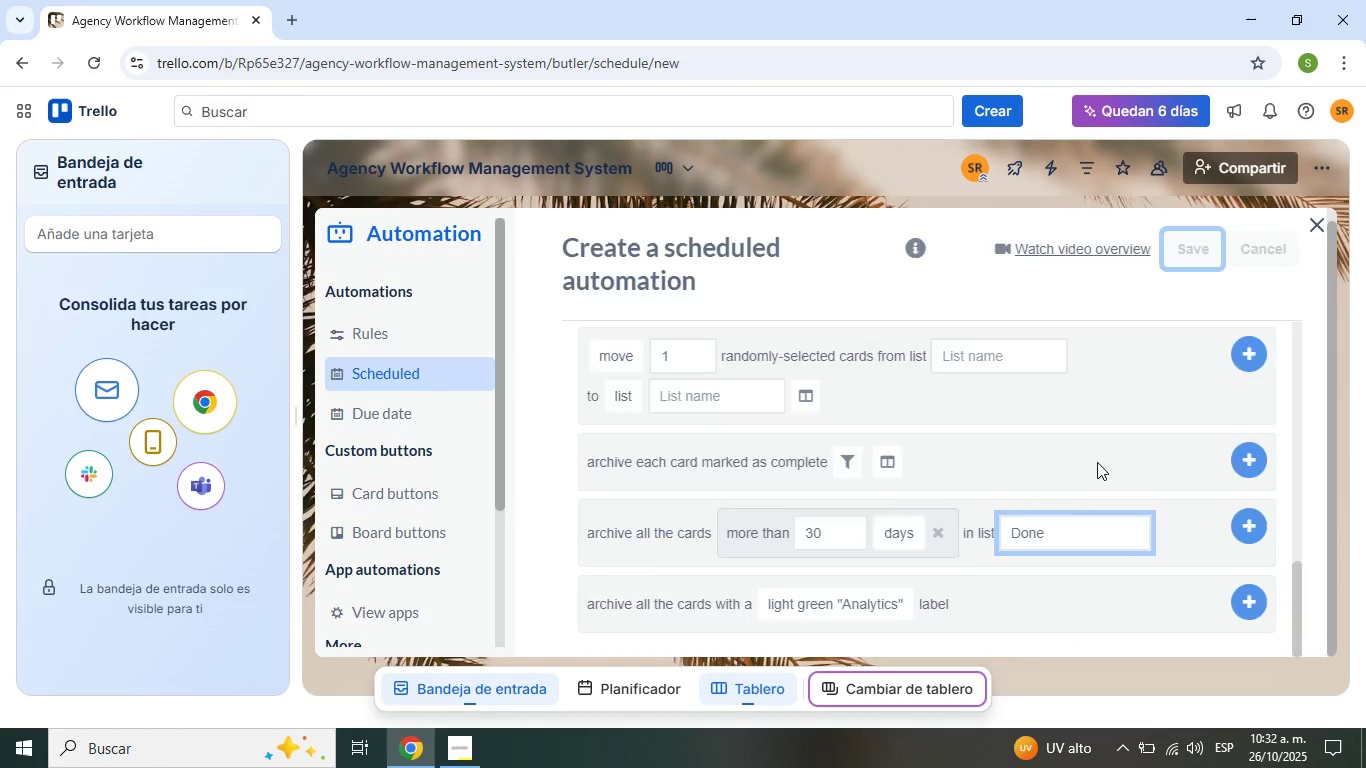 
scroll: coordinate [937, 498], scroll_direction: up, amount: 5.0
 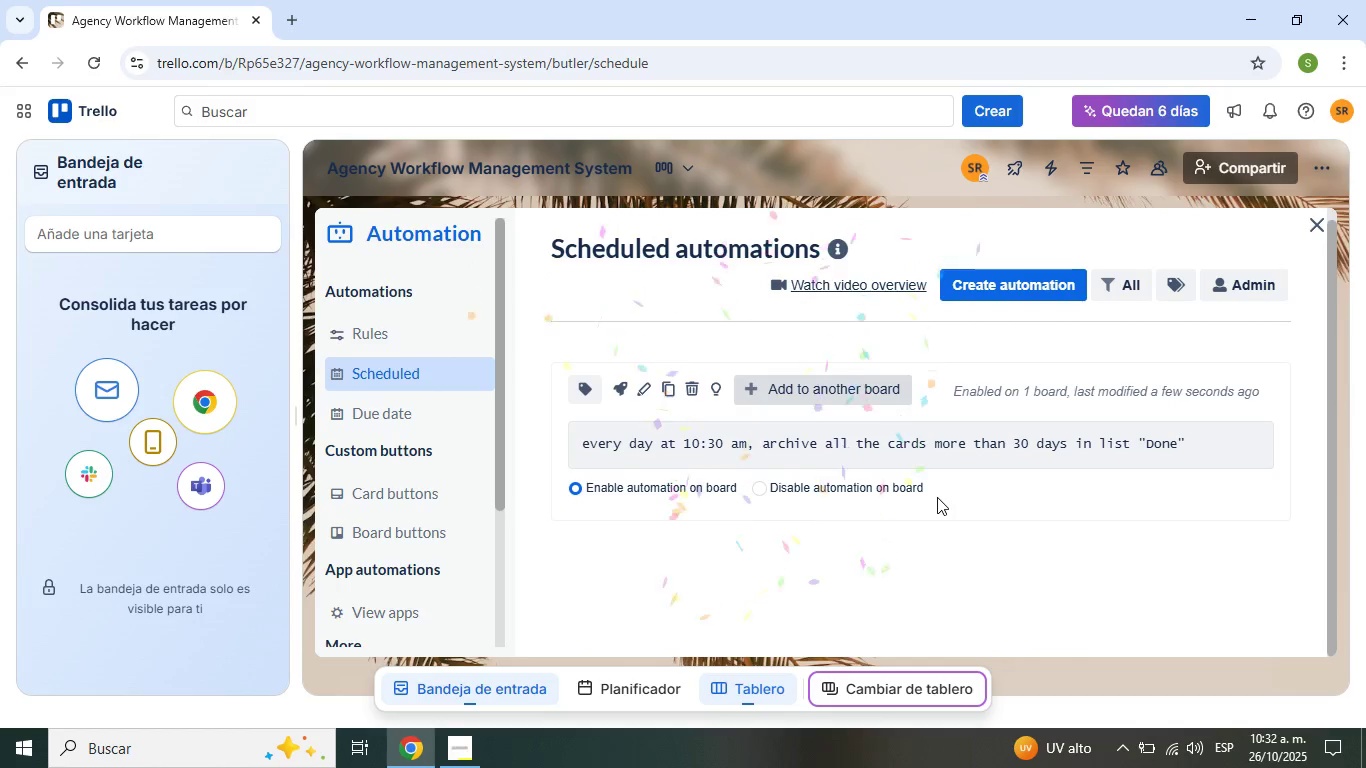 
scroll: coordinate [937, 497], scroll_direction: down, amount: 3.0
 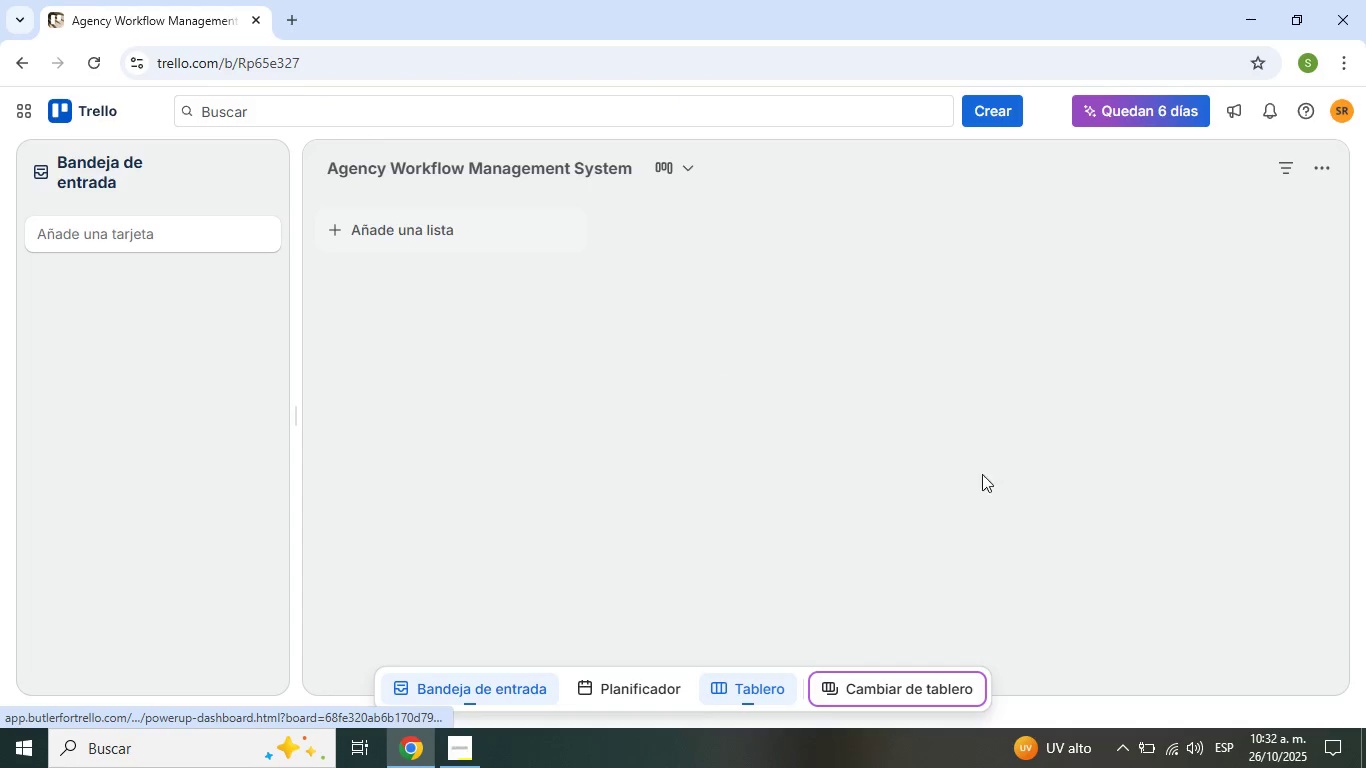 
wait(6.53)
 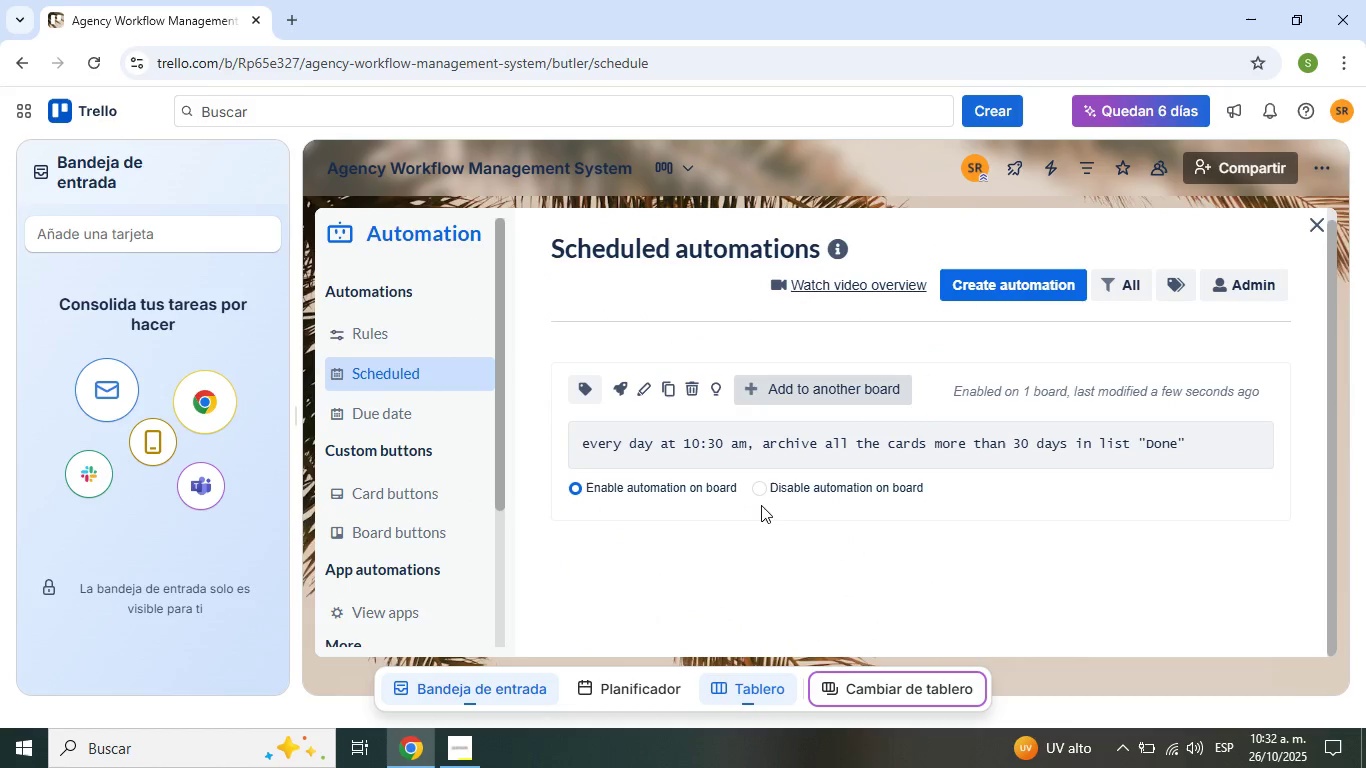 
left_click([474, 748])